 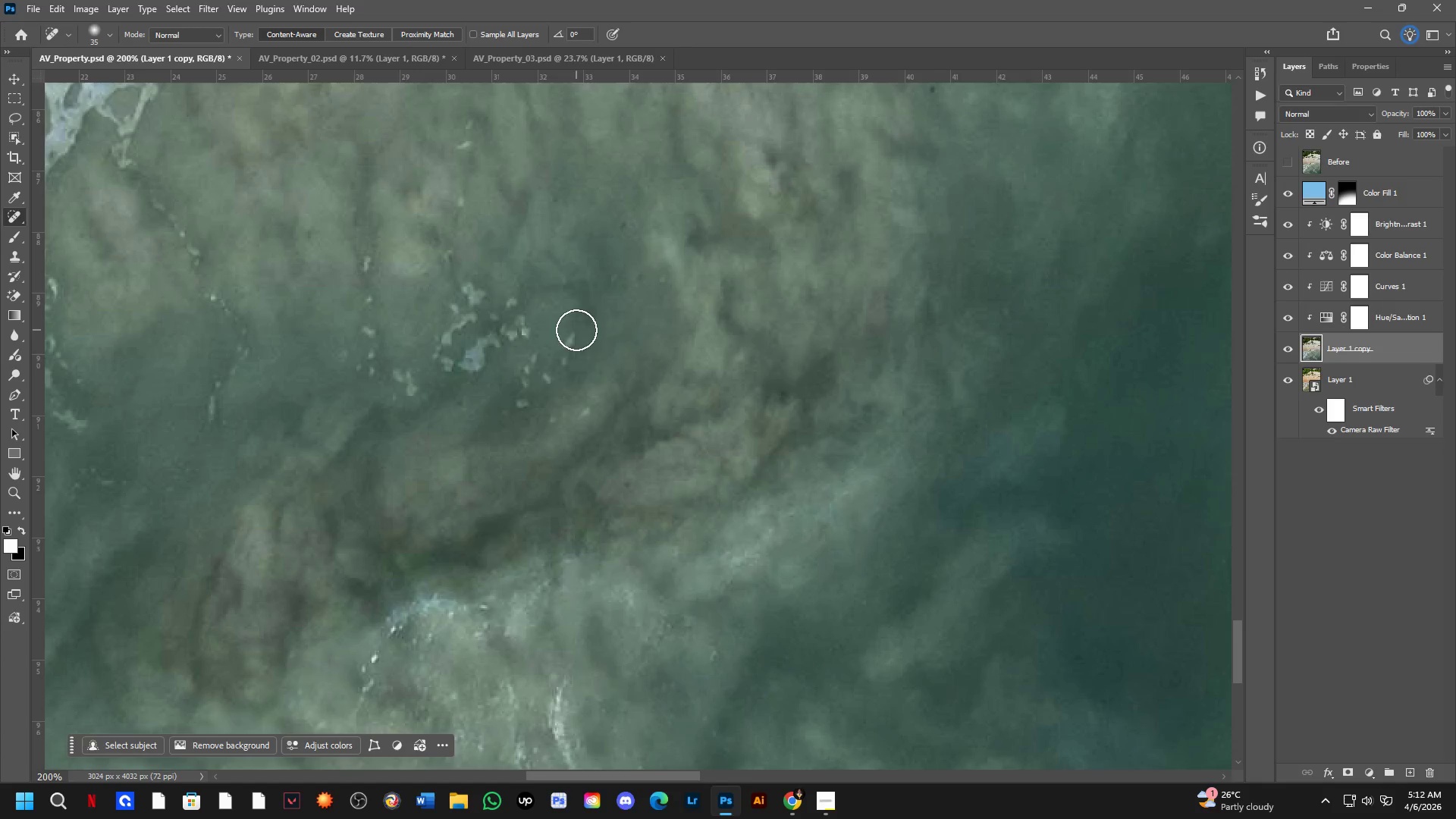 
left_click_drag(start_coordinate=[572, 334], to_coordinate=[548, 375])
 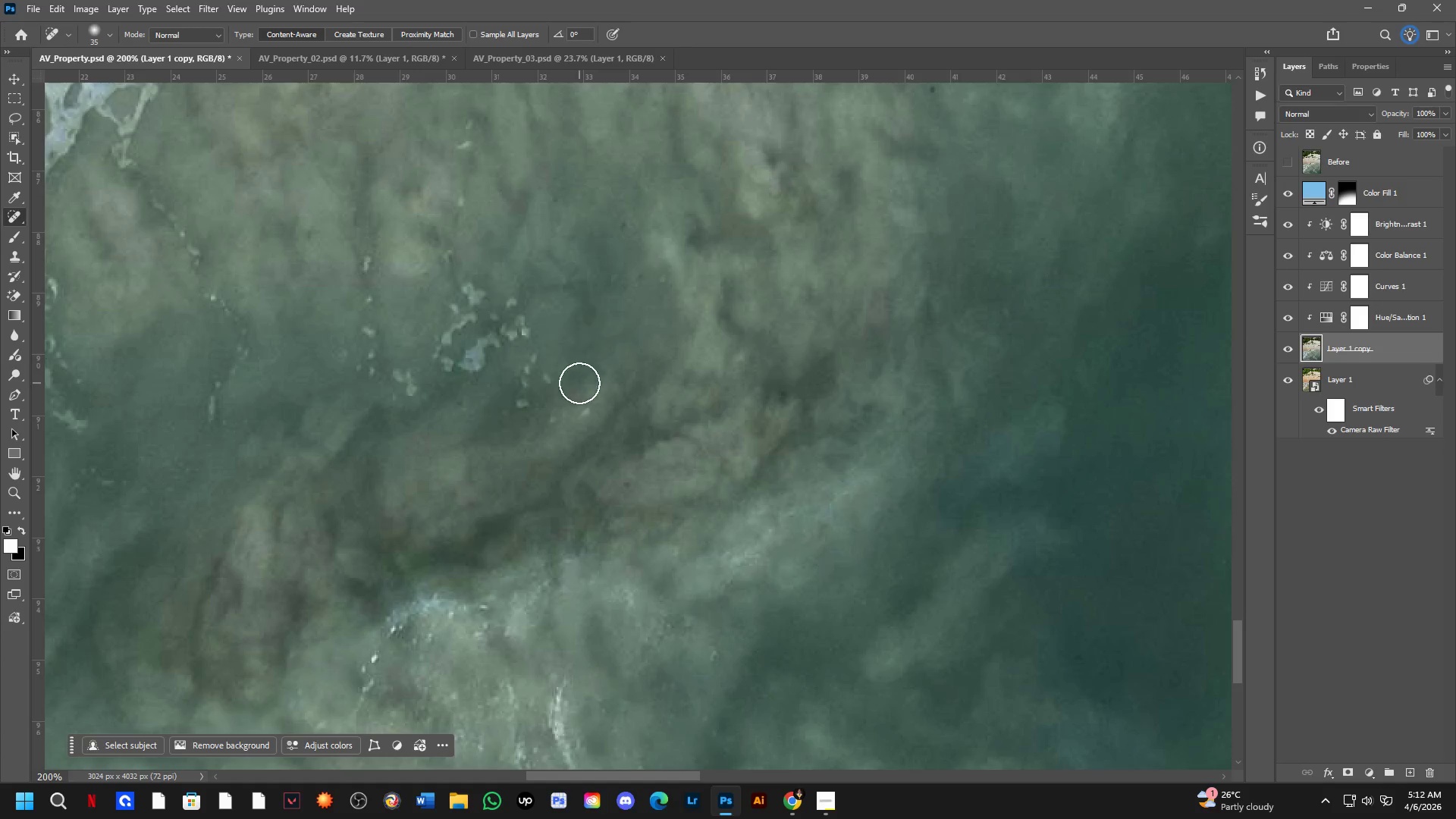 
left_click_drag(start_coordinate=[579, 397], to_coordinate=[573, 448])
 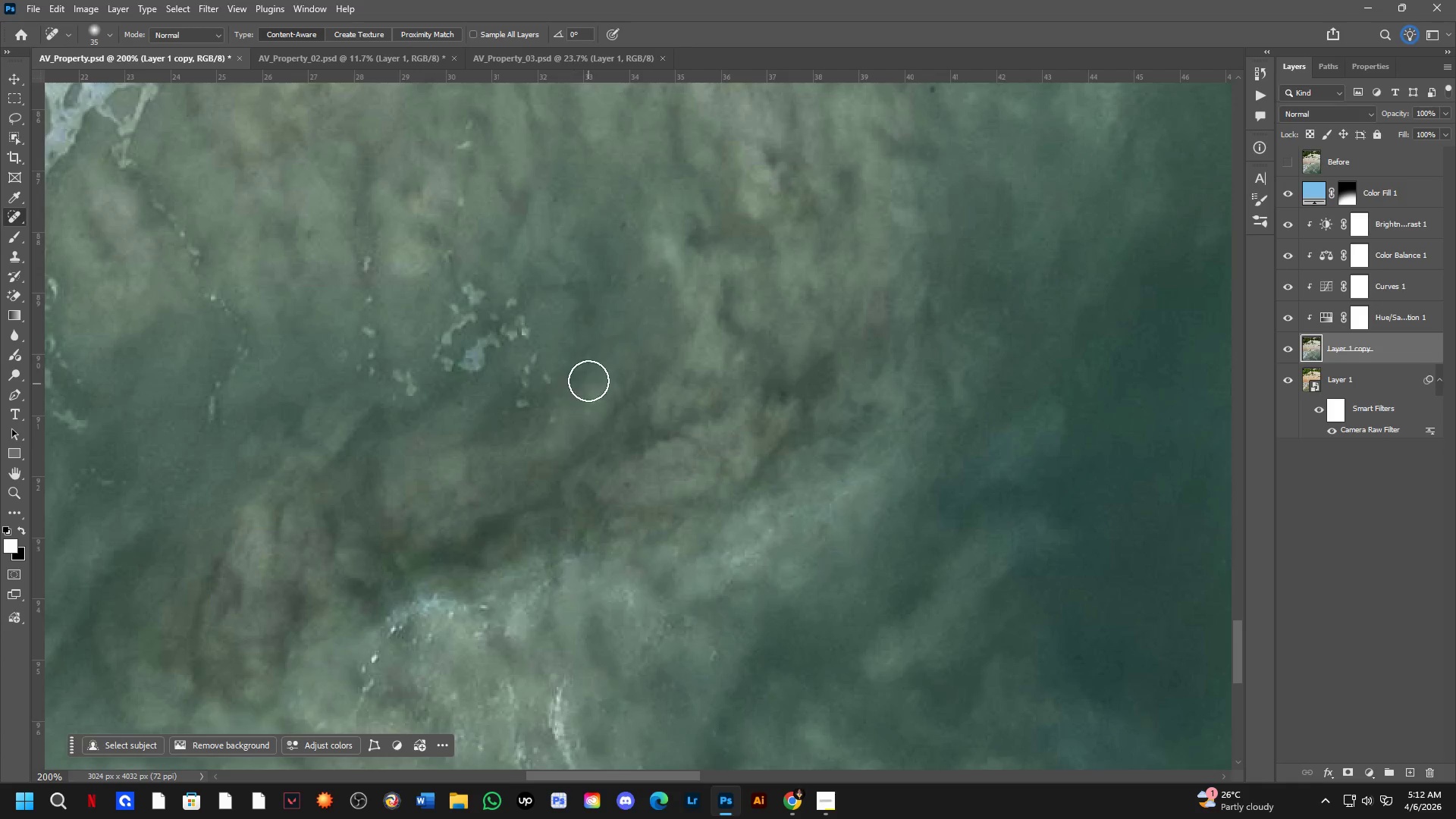 
scroll: coordinate [644, 444], scroll_direction: down, amount: 17.0
 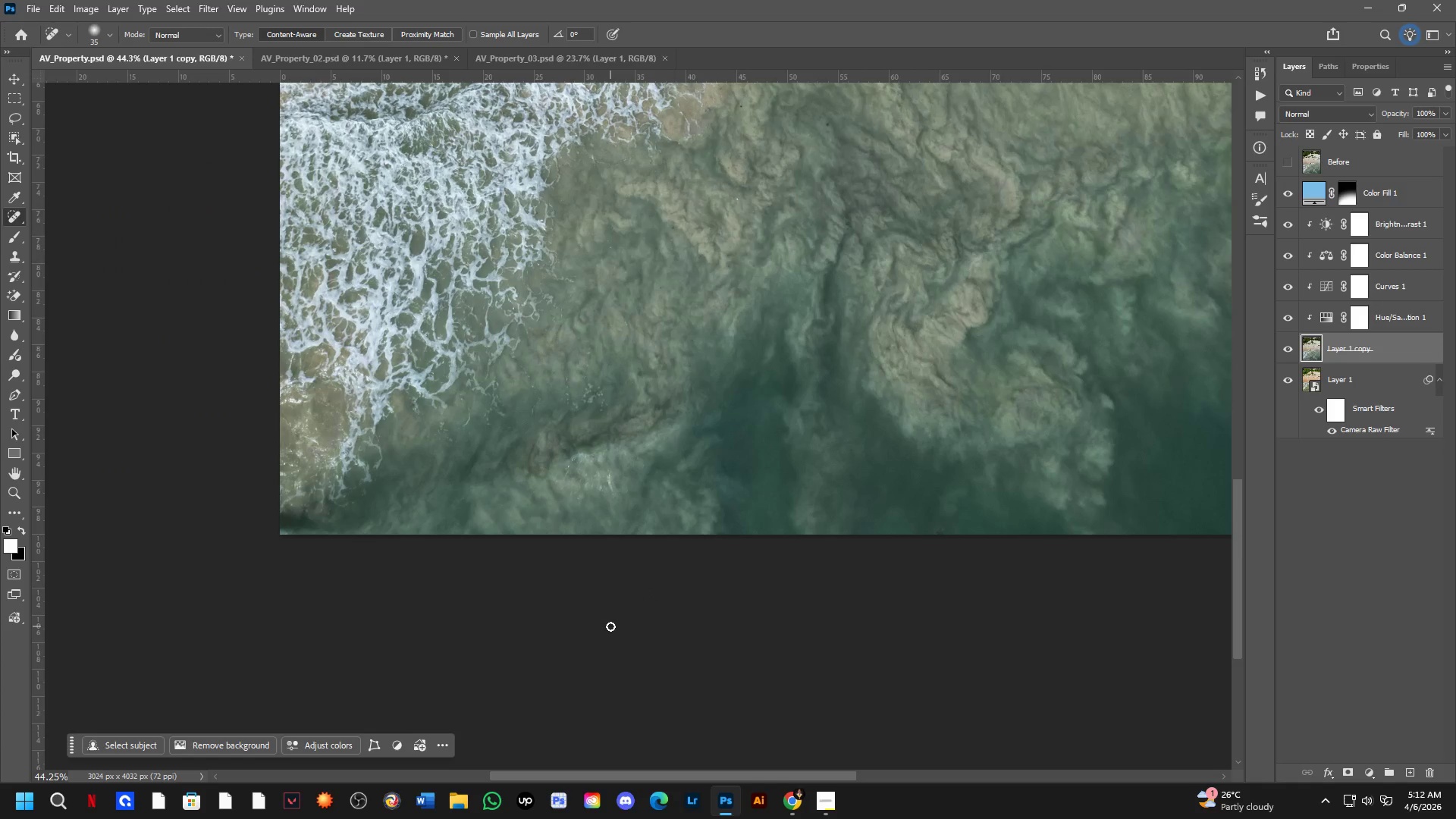 
hold_key(key=Space, duration=0.48)
 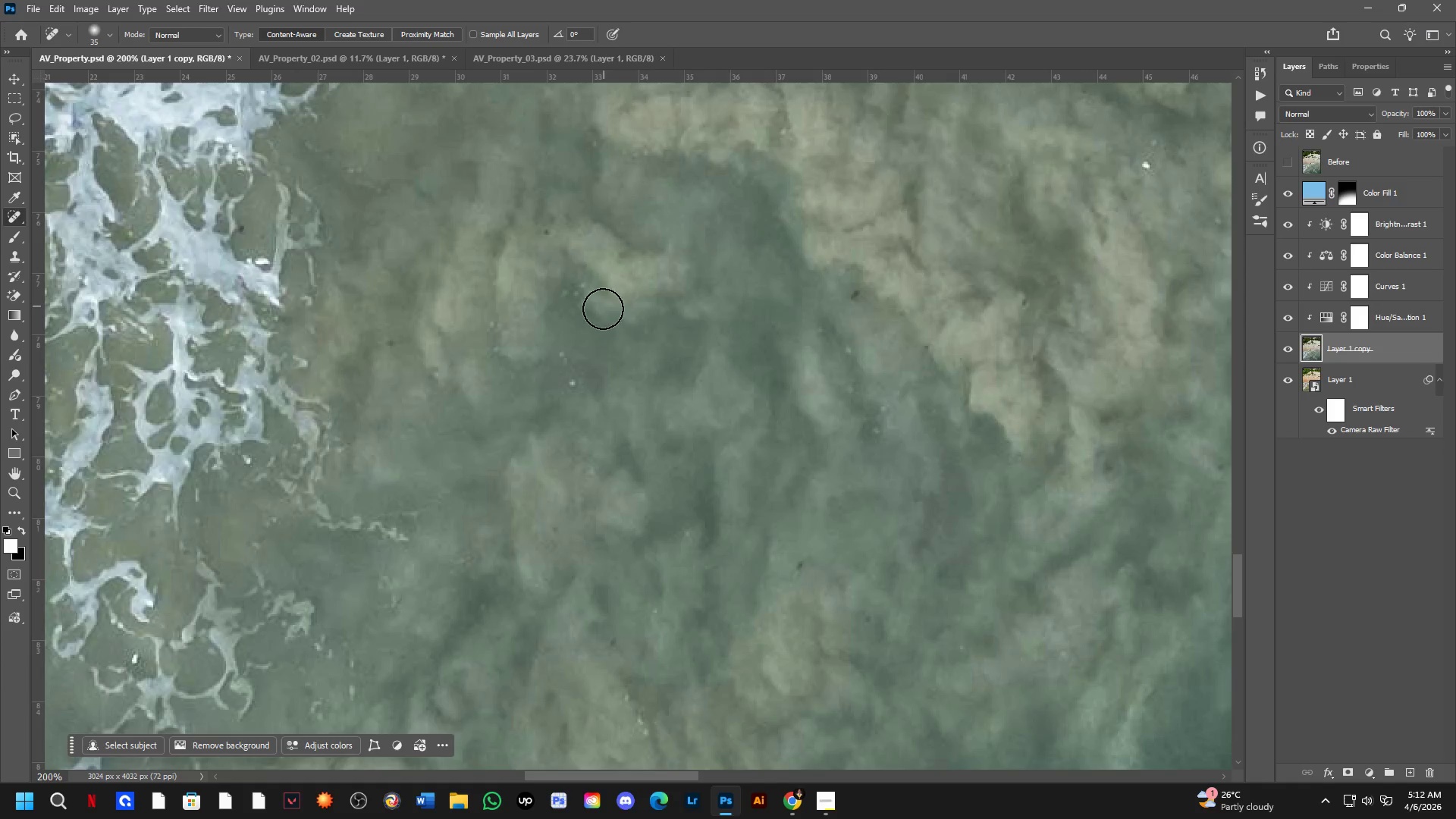 
left_click_drag(start_coordinate=[585, 319], to_coordinate=[591, 409])
 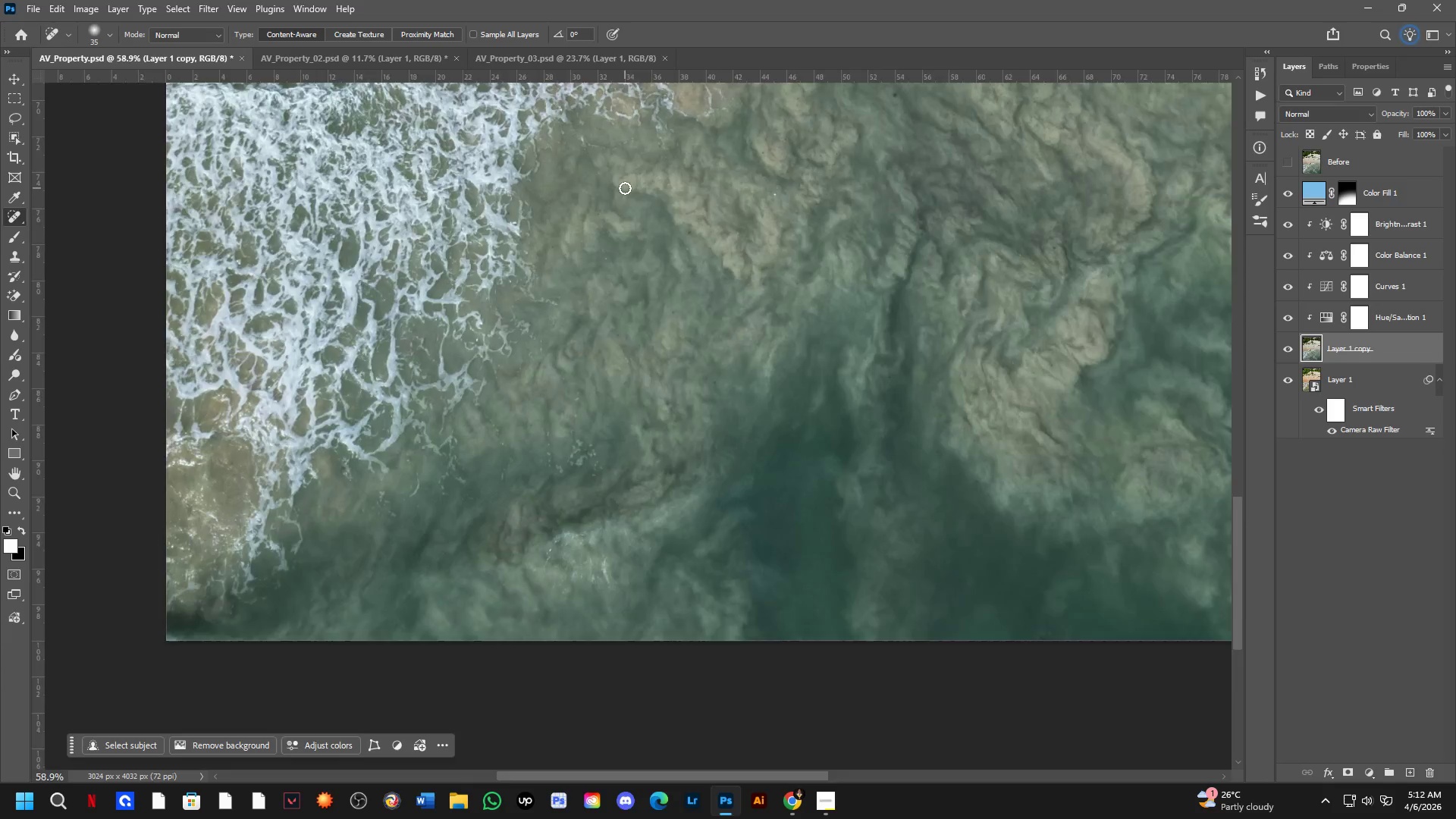 
scroll: coordinate [635, 489], scroll_direction: up, amount: 3.0
 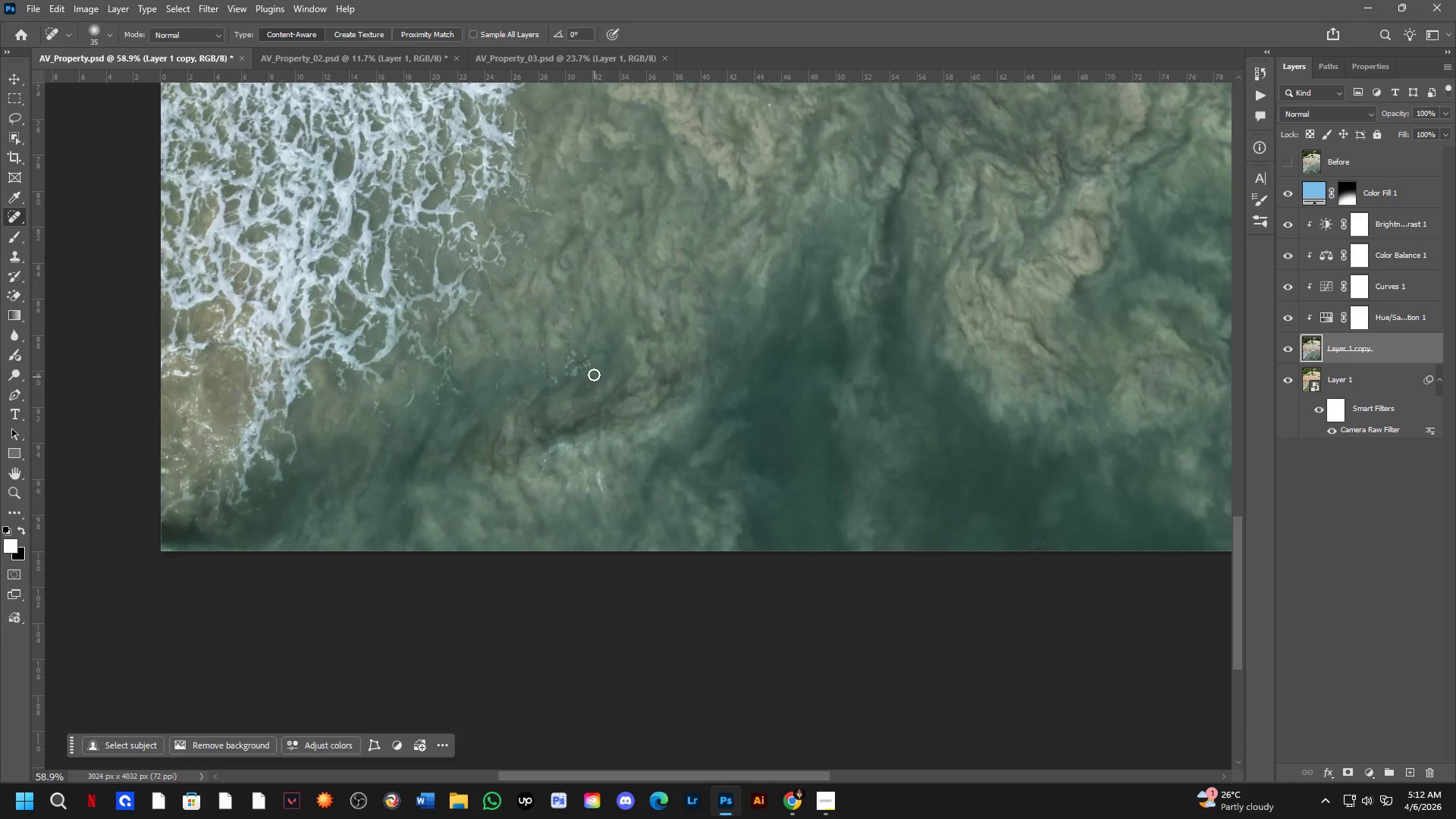 
key(Shift+ShiftLeft)
 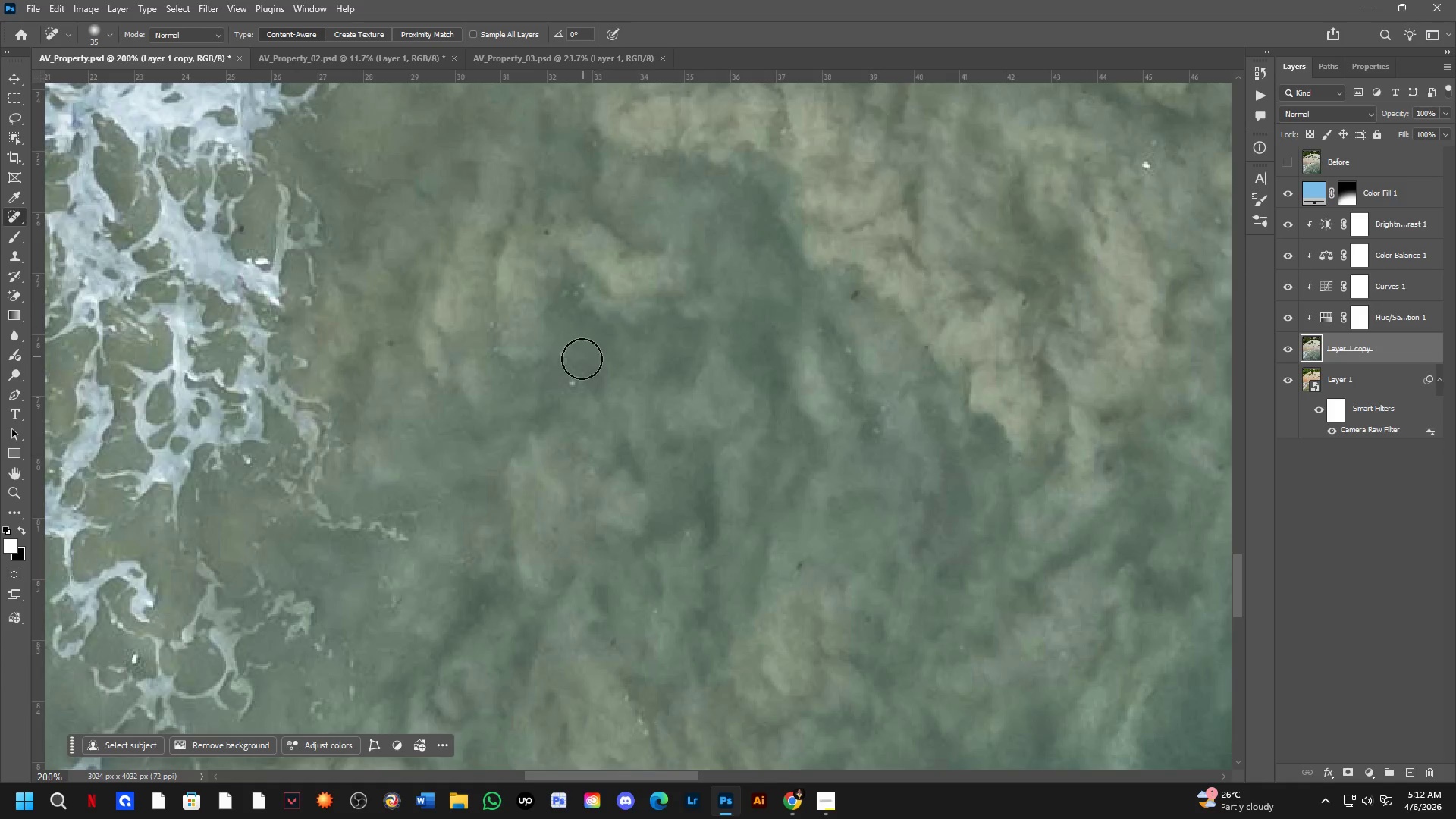 
scroll: coordinate [615, 224], scroll_direction: up, amount: 4.0
 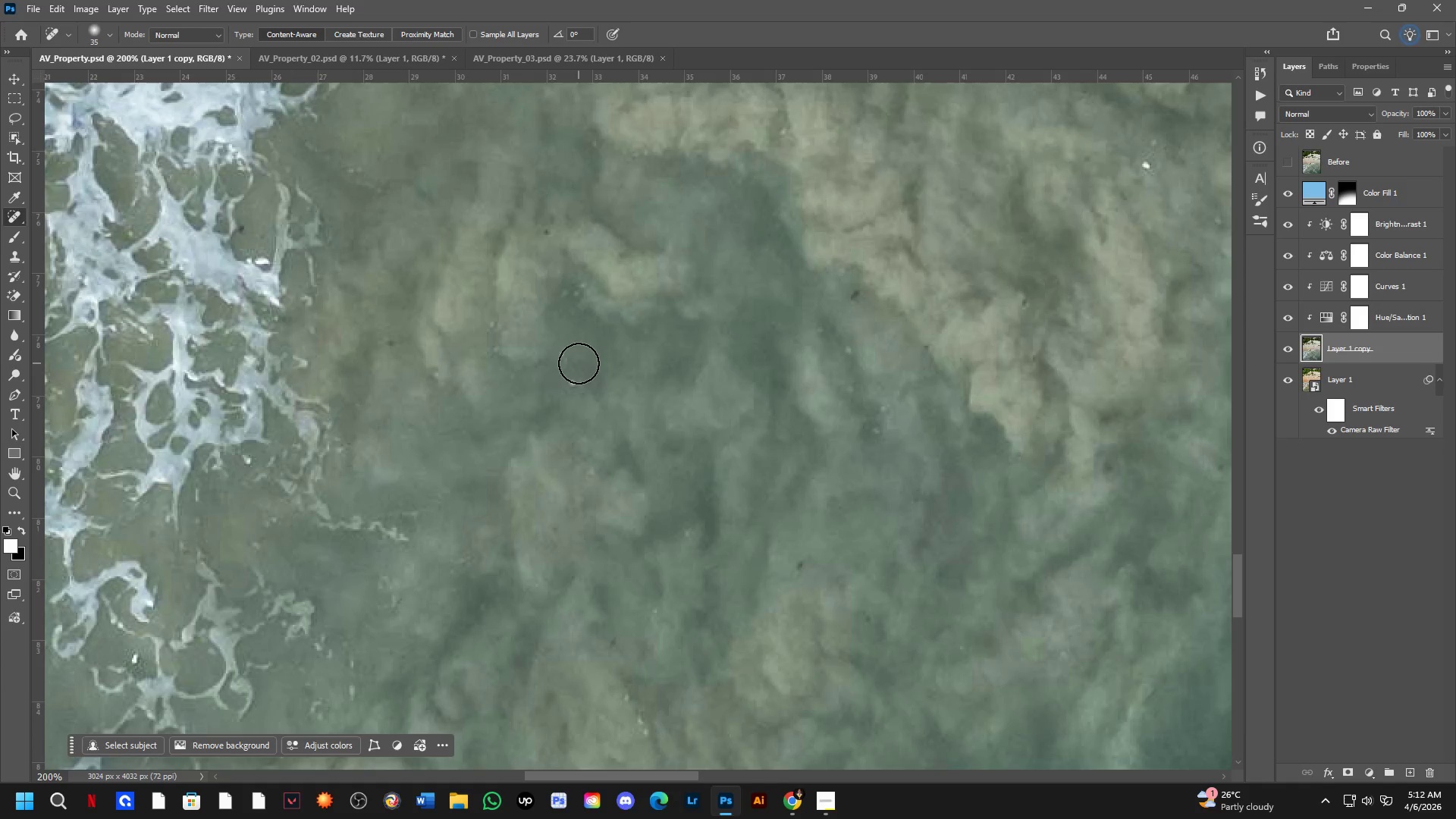 
left_click_drag(start_coordinate=[577, 368], to_coordinate=[570, 415])
 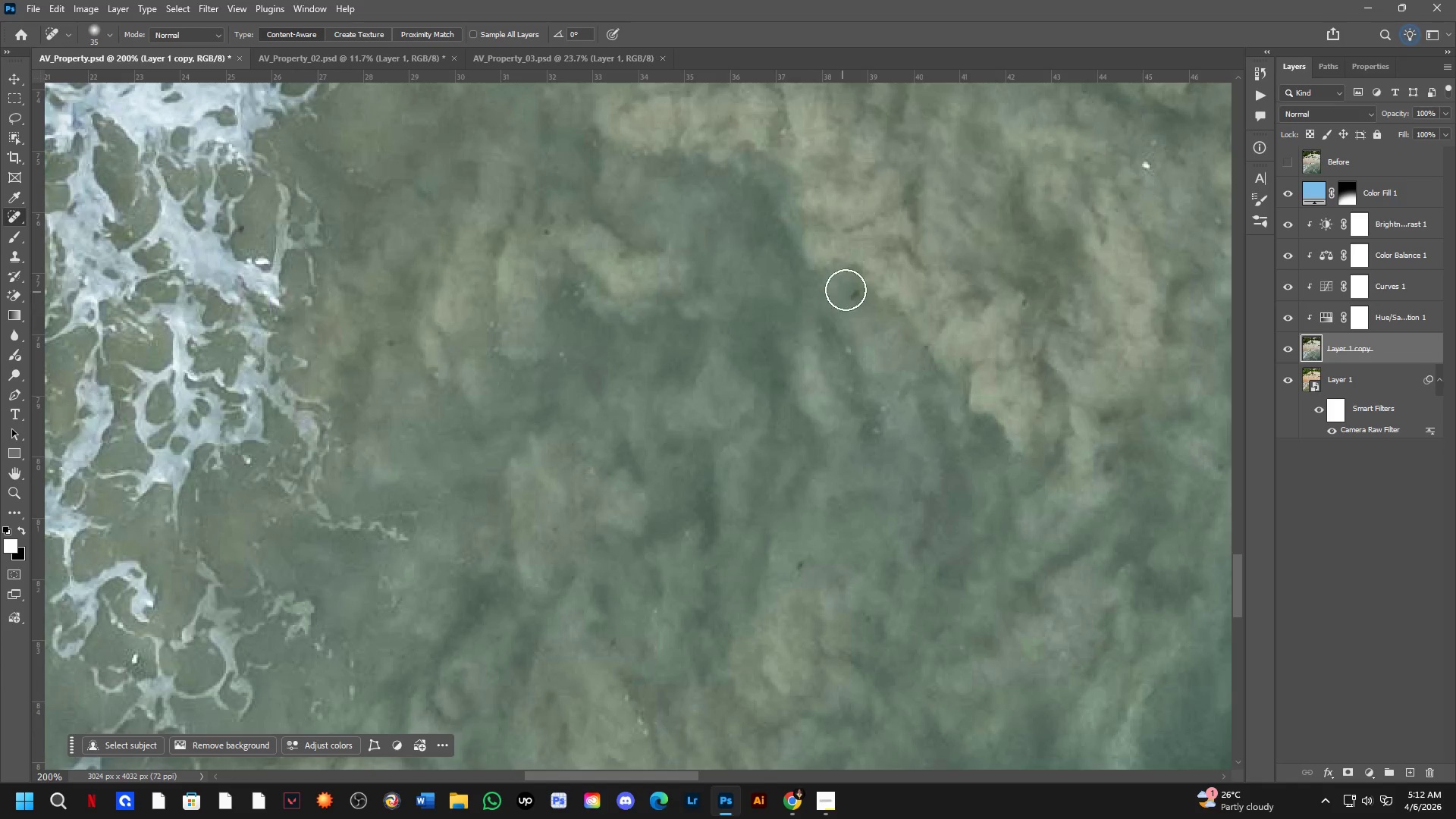 
left_click_drag(start_coordinate=[864, 281], to_coordinate=[853, 306])
 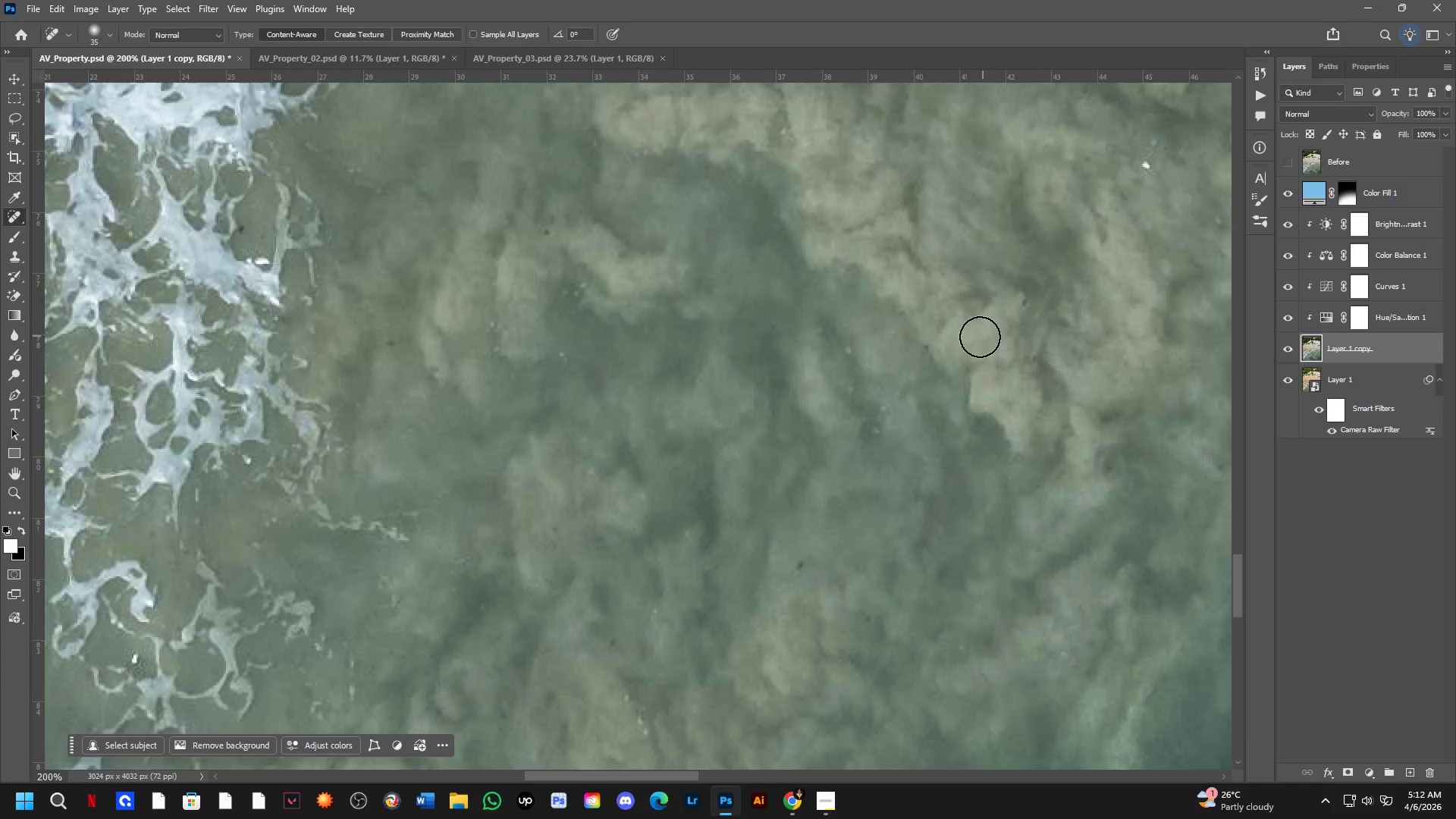 
left_click_drag(start_coordinate=[949, 350], to_coordinate=[928, 381])
 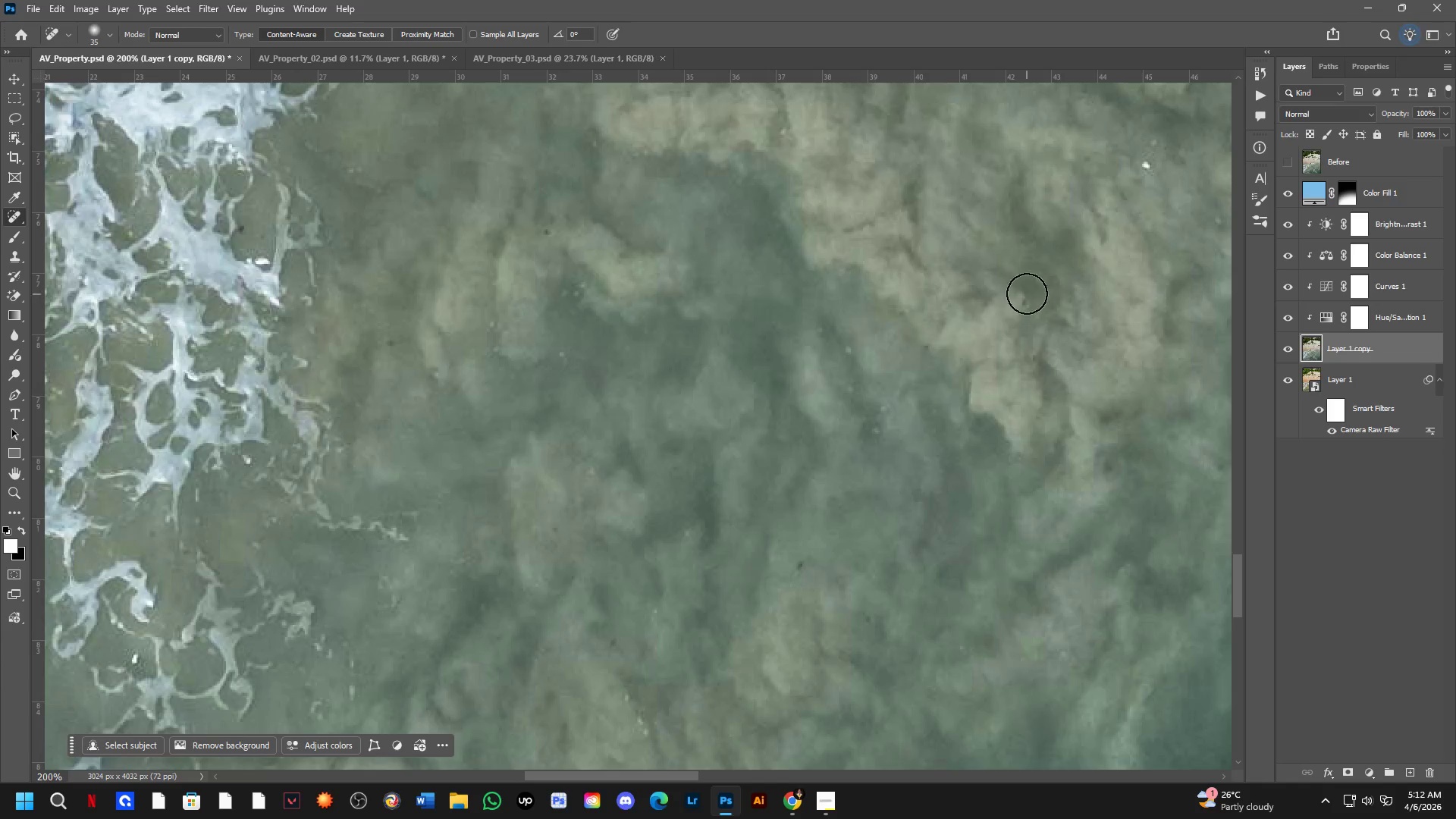 
left_click_drag(start_coordinate=[1027, 297], to_coordinate=[1027, 324])
 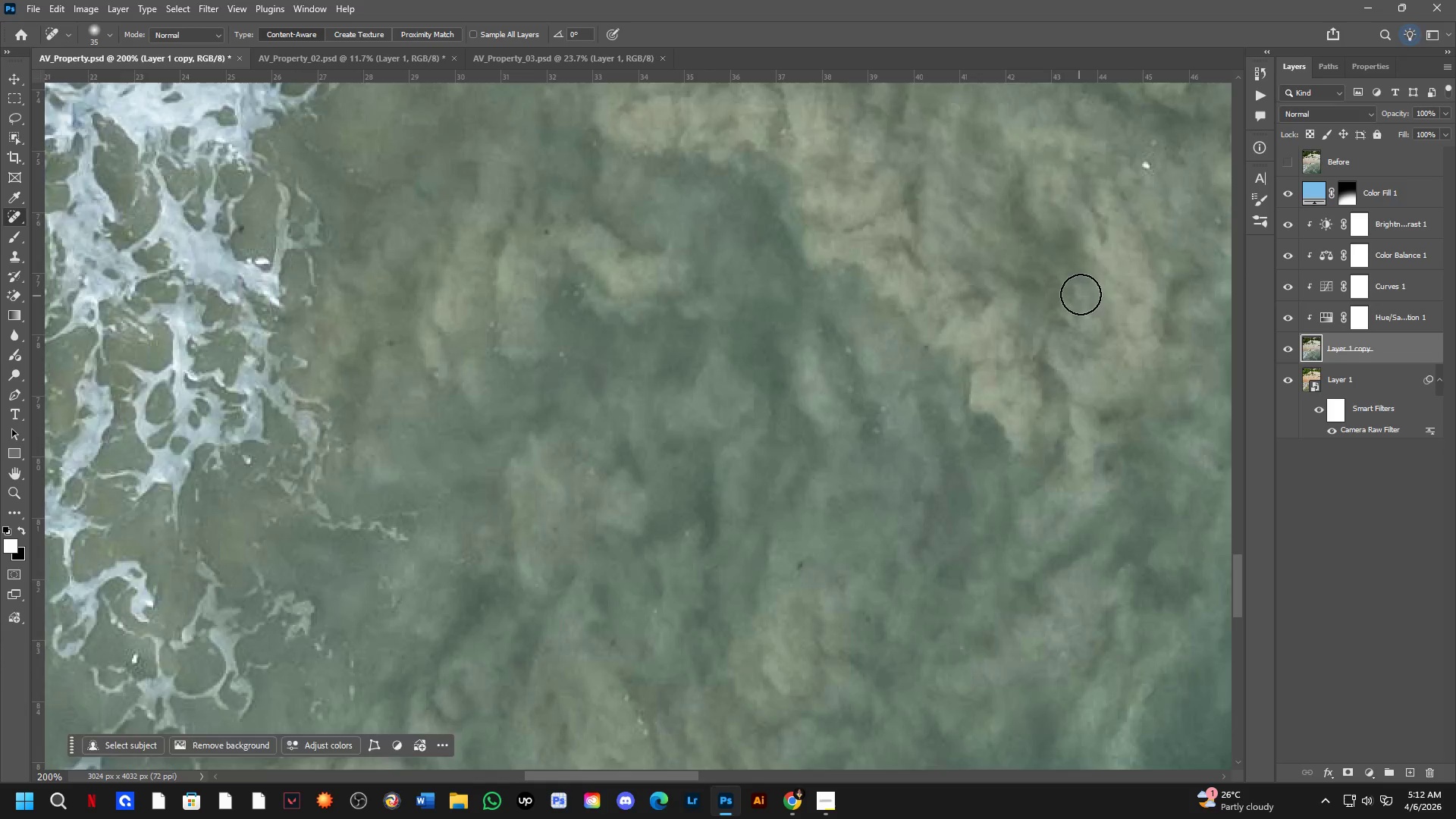 
hold_key(key=Space, duration=0.45)
 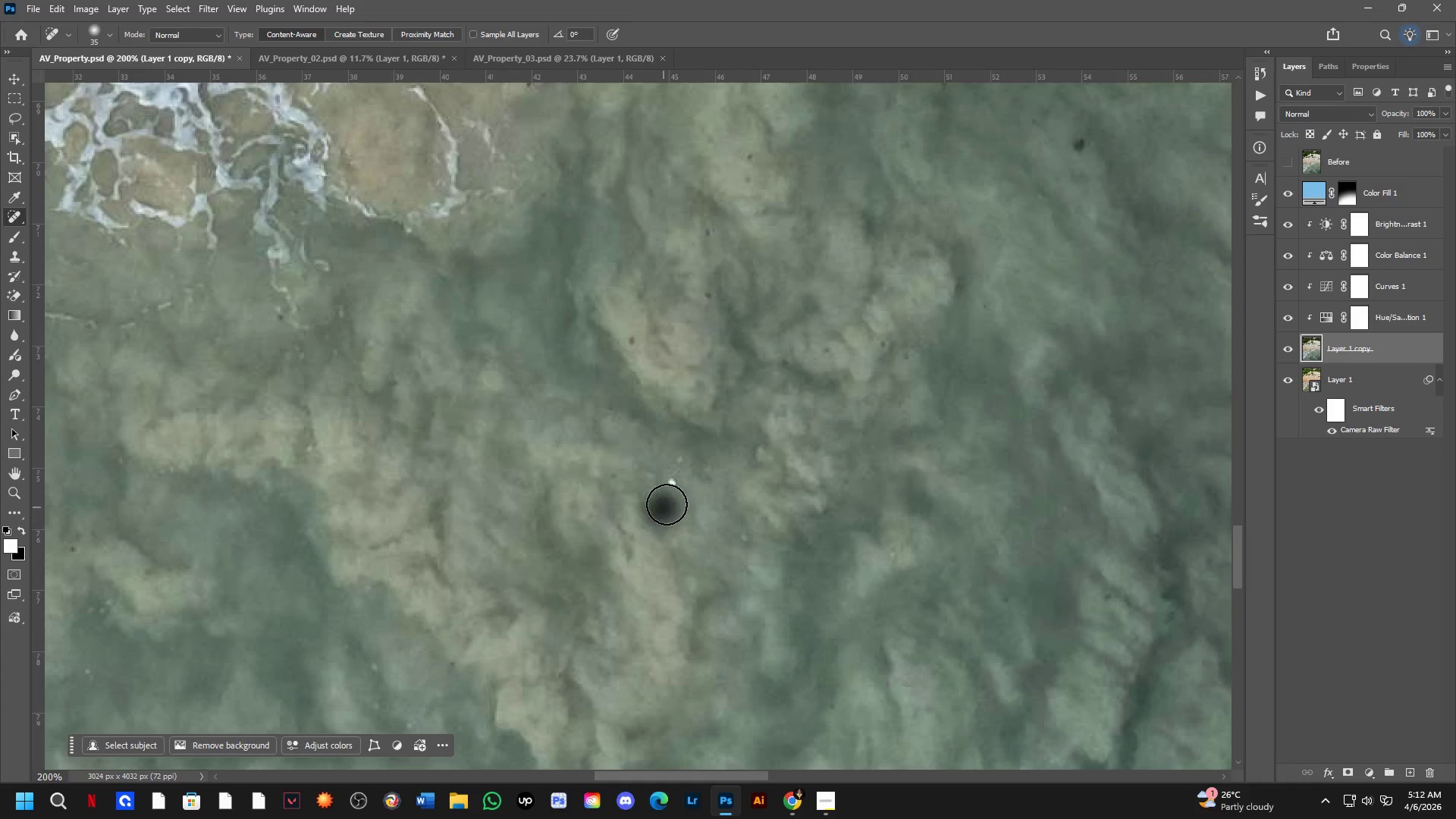 
left_click_drag(start_coordinate=[1059, 306], to_coordinate=[585, 623])
 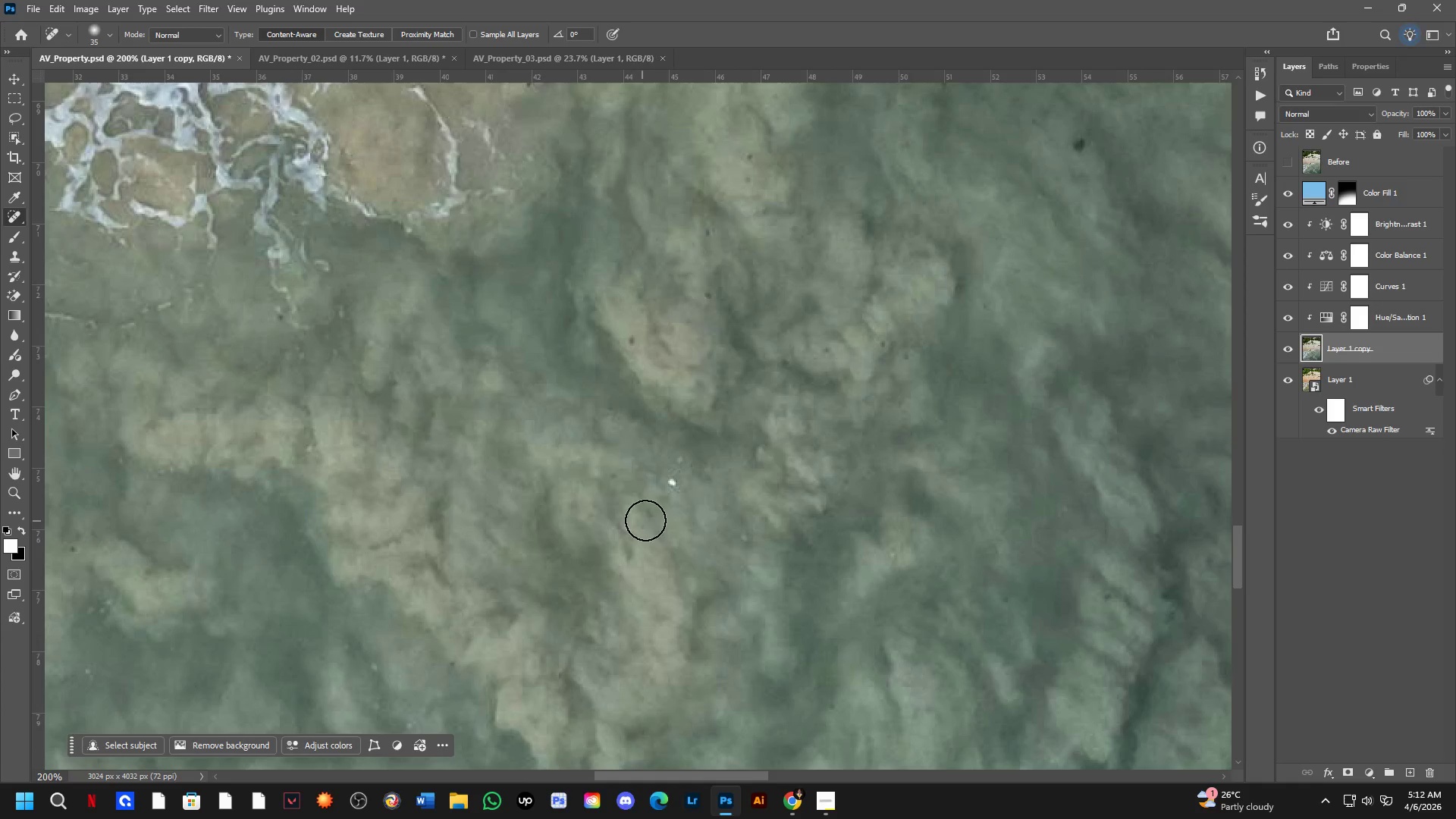 
left_click_drag(start_coordinate=[663, 508], to_coordinate=[704, 462])
 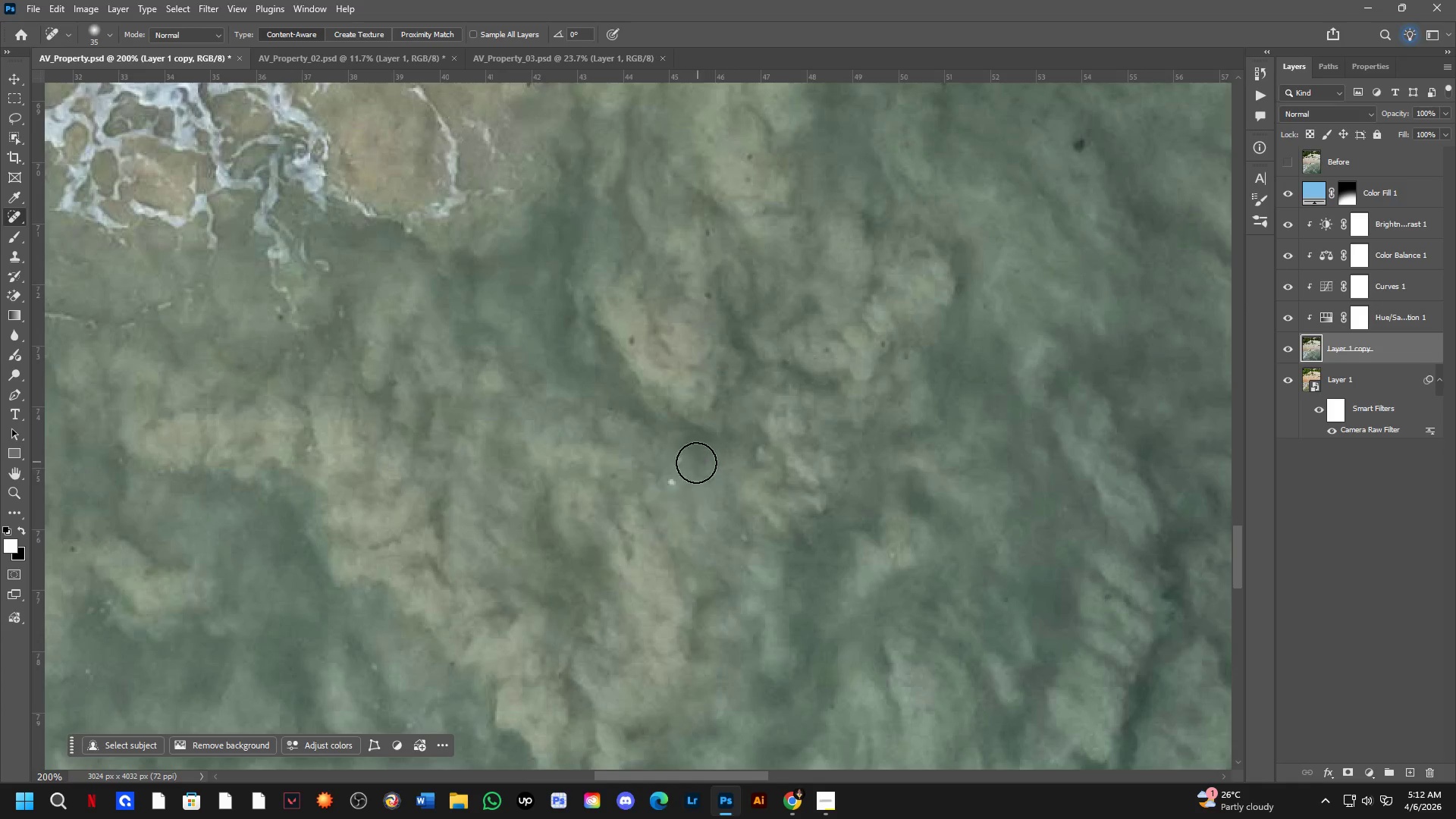 
left_click_drag(start_coordinate=[690, 466], to_coordinate=[657, 484])
 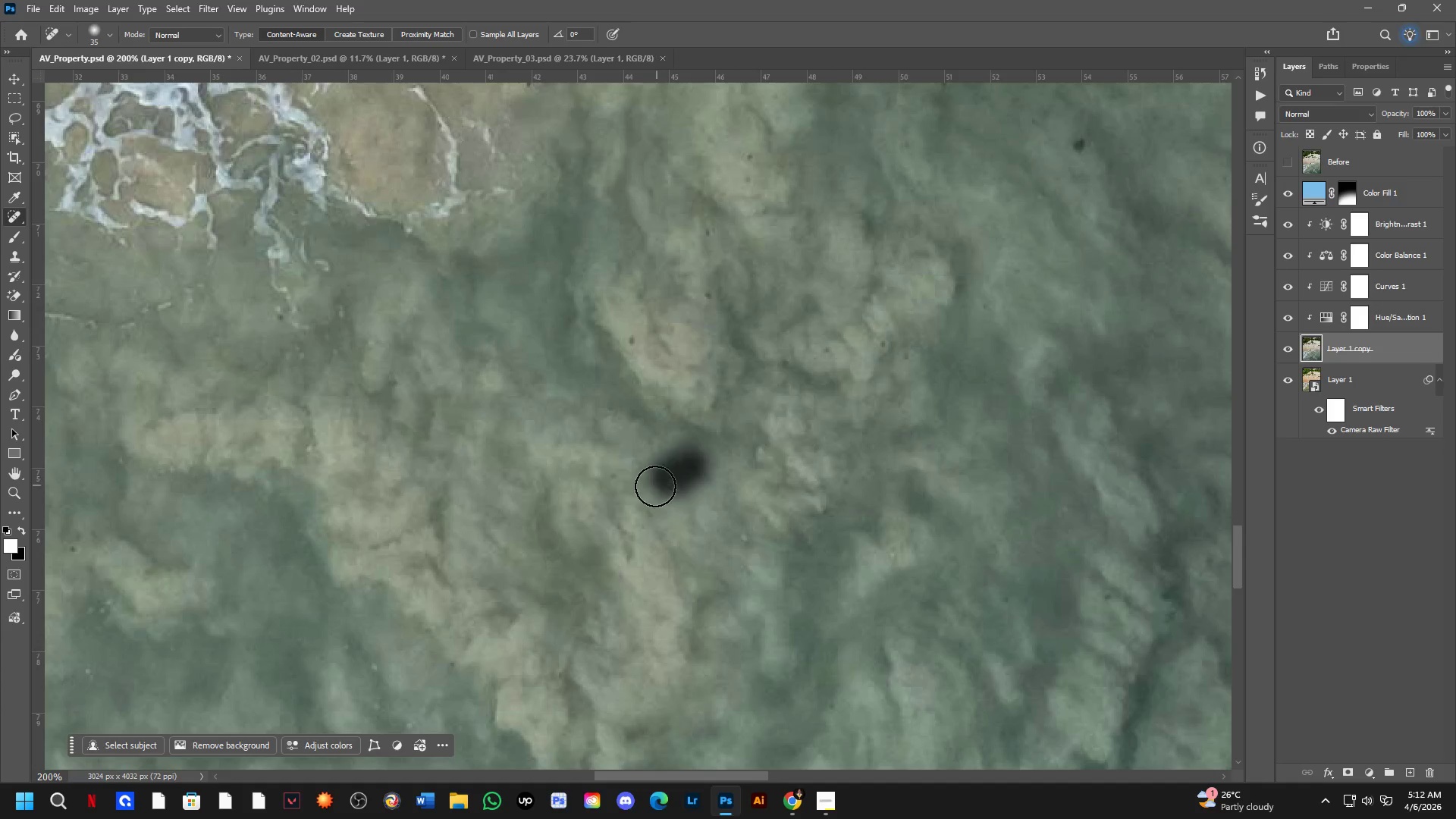 
key(Shift+ShiftLeft)
 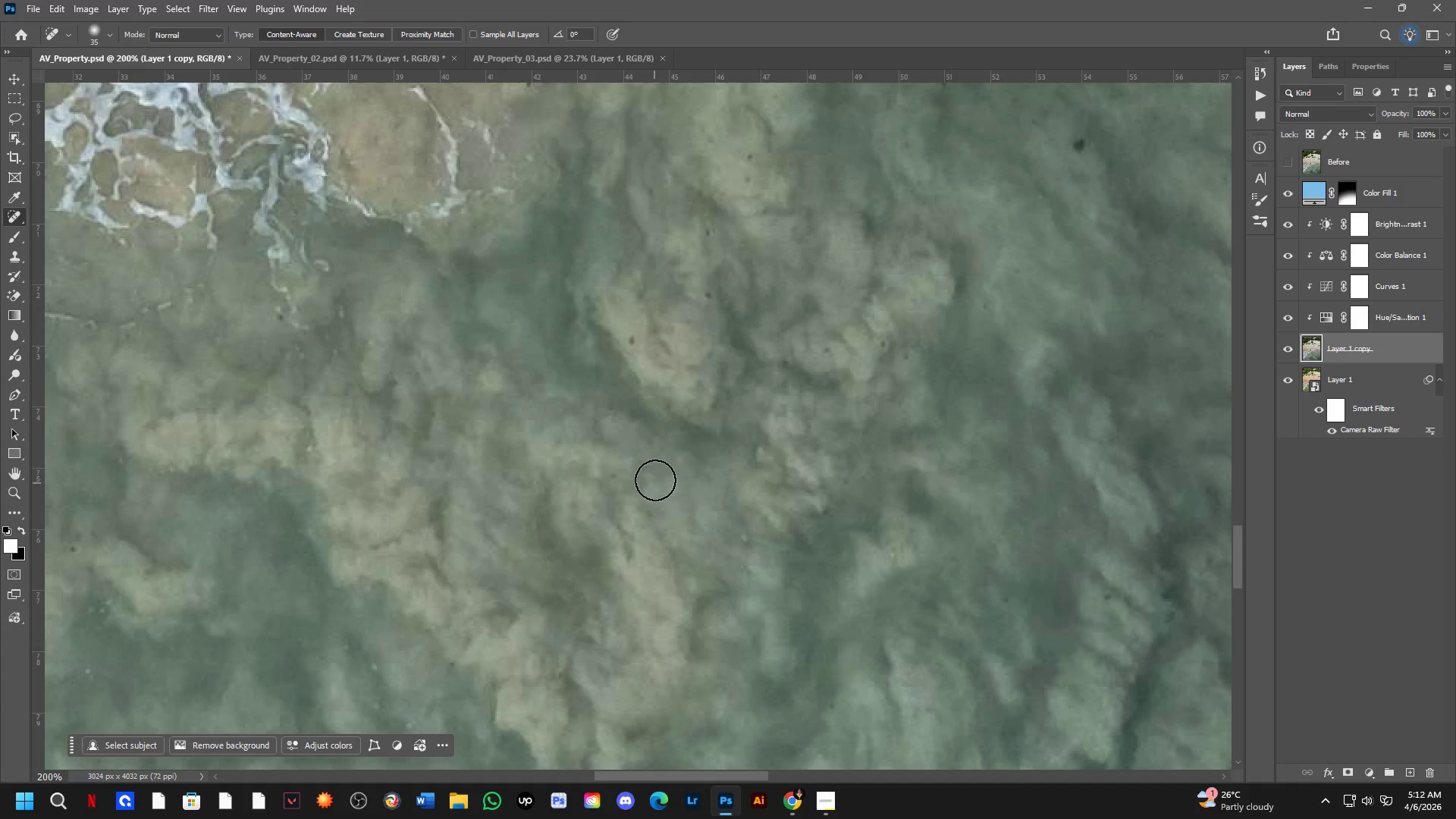 
hold_key(key=Space, duration=0.47)
 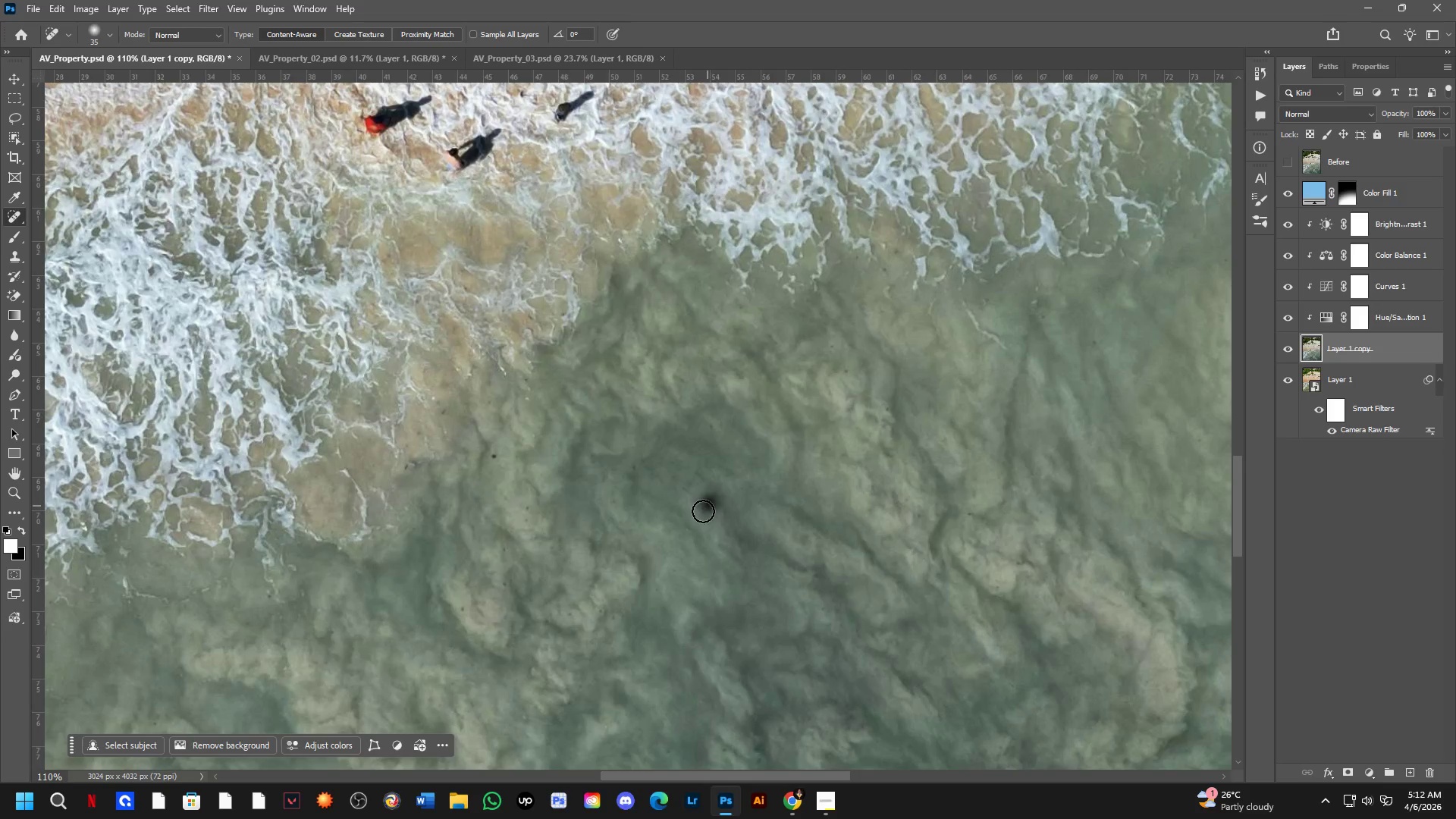 
left_click_drag(start_coordinate=[750, 427], to_coordinate=[711, 513])
 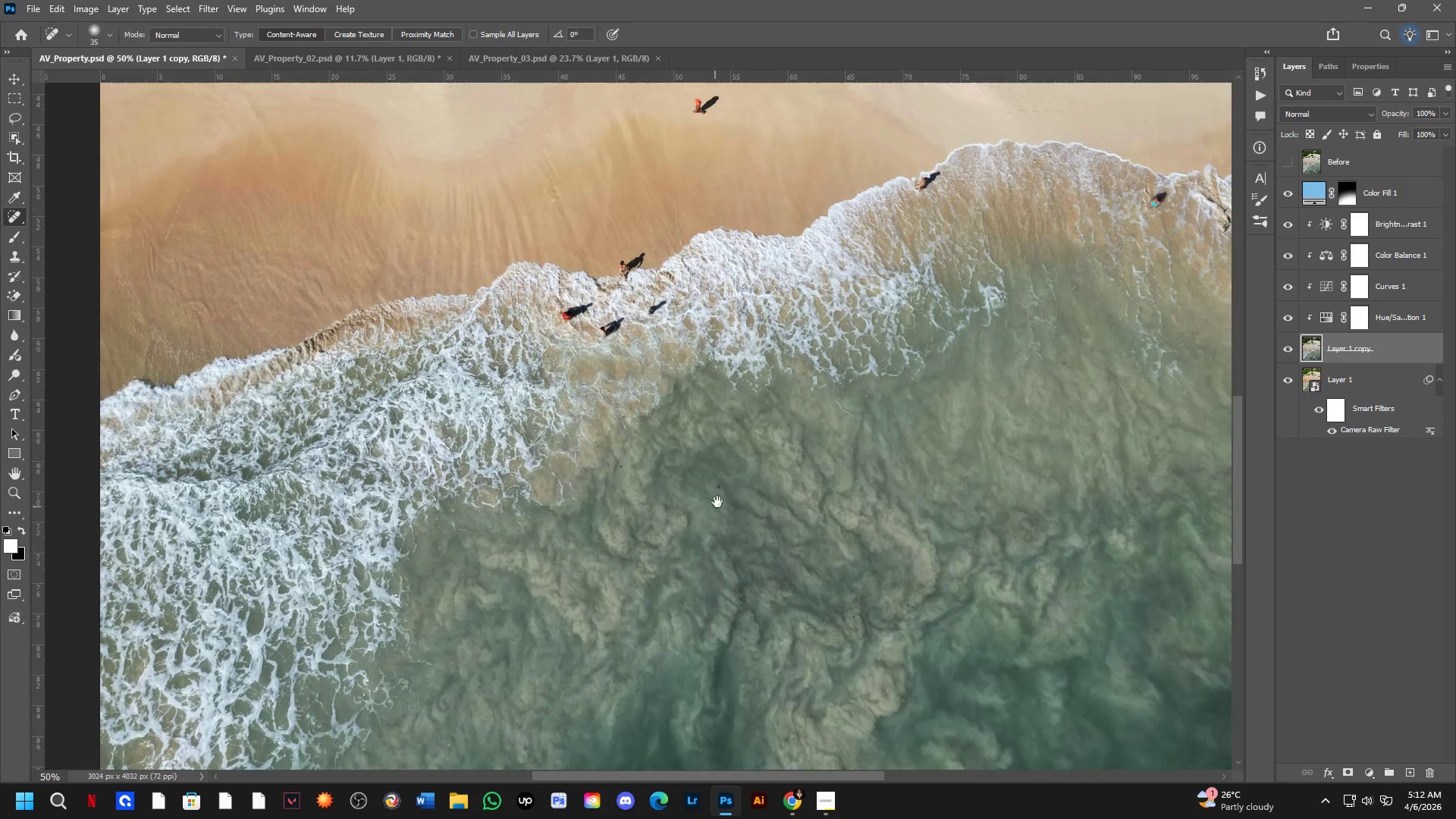 
scroll: coordinate [655, 479], scroll_direction: down, amount: 3.0
 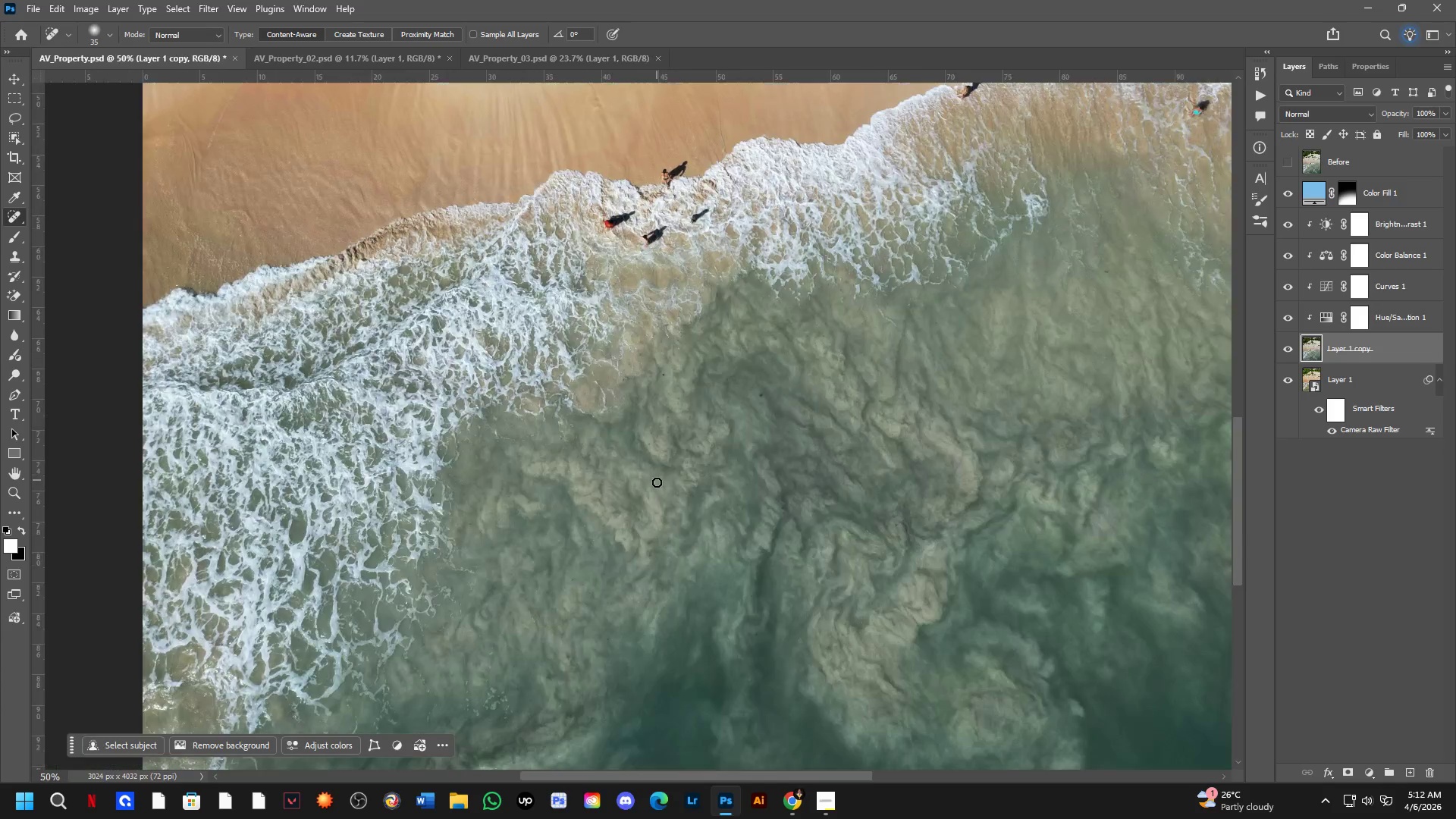 
key(Shift+ShiftLeft)
 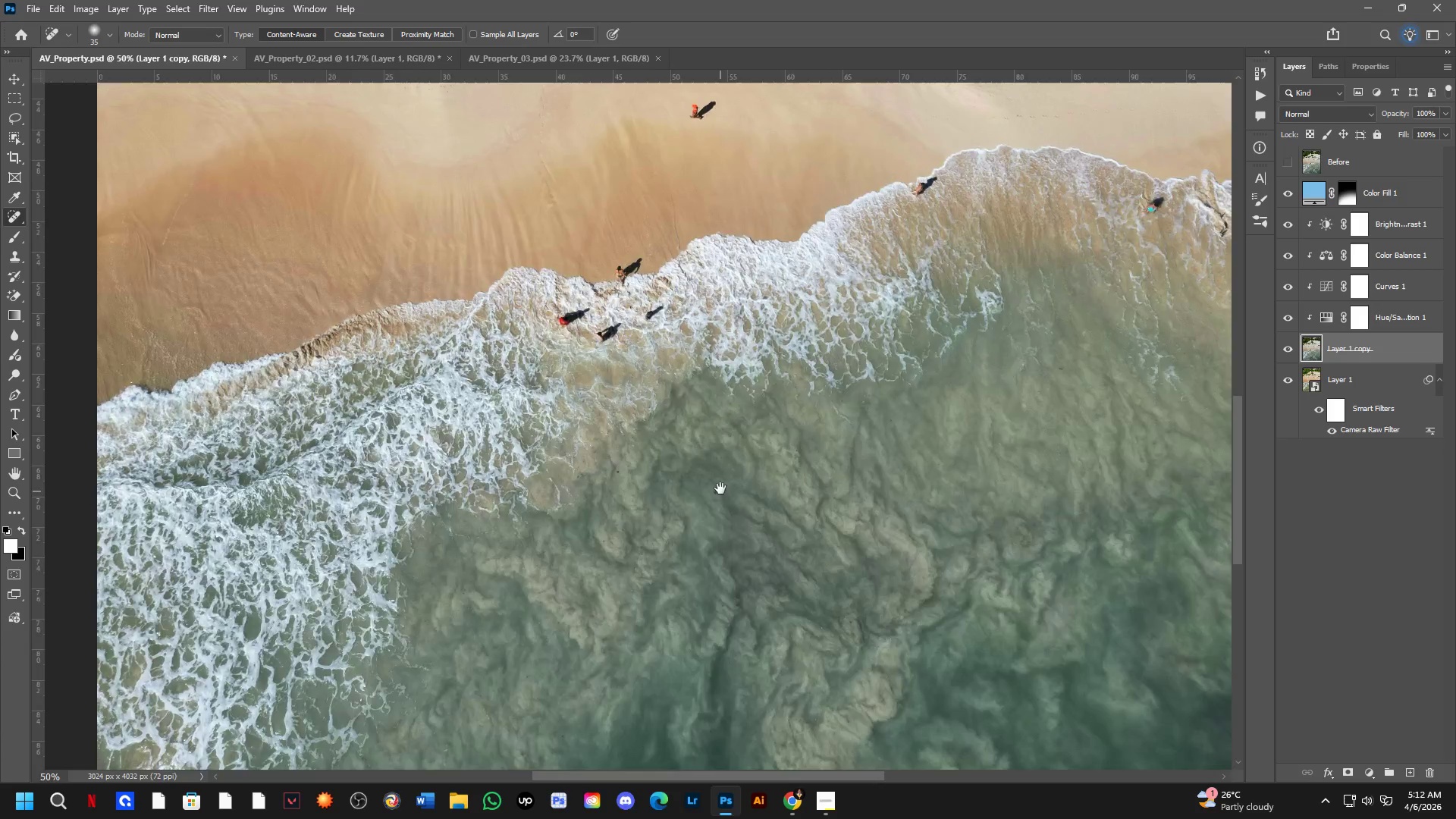 
left_click_drag(start_coordinate=[709, 504], to_coordinate=[696, 519])
 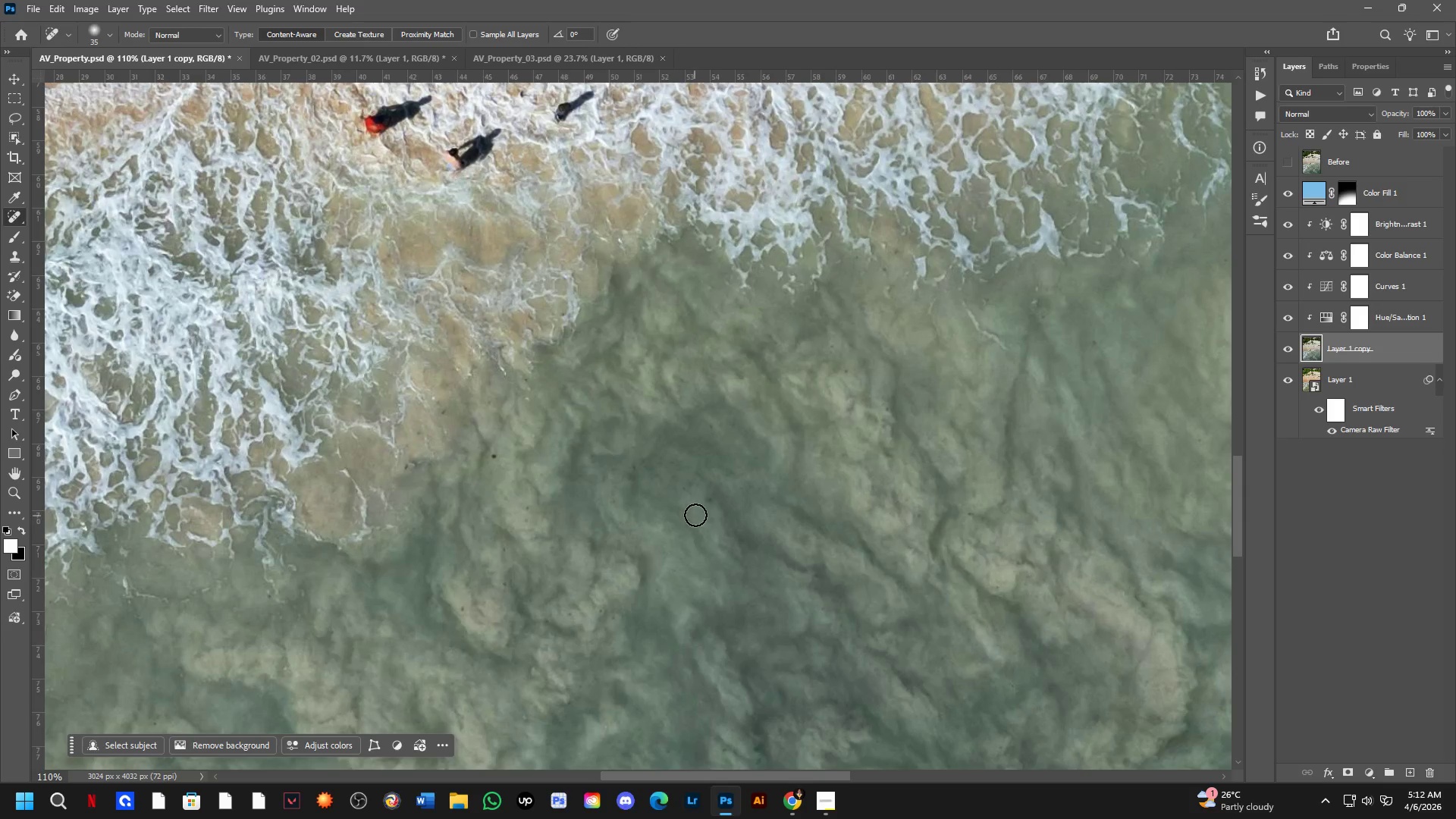 
scroll: coordinate [720, 486], scroll_direction: up, amount: 3.0
 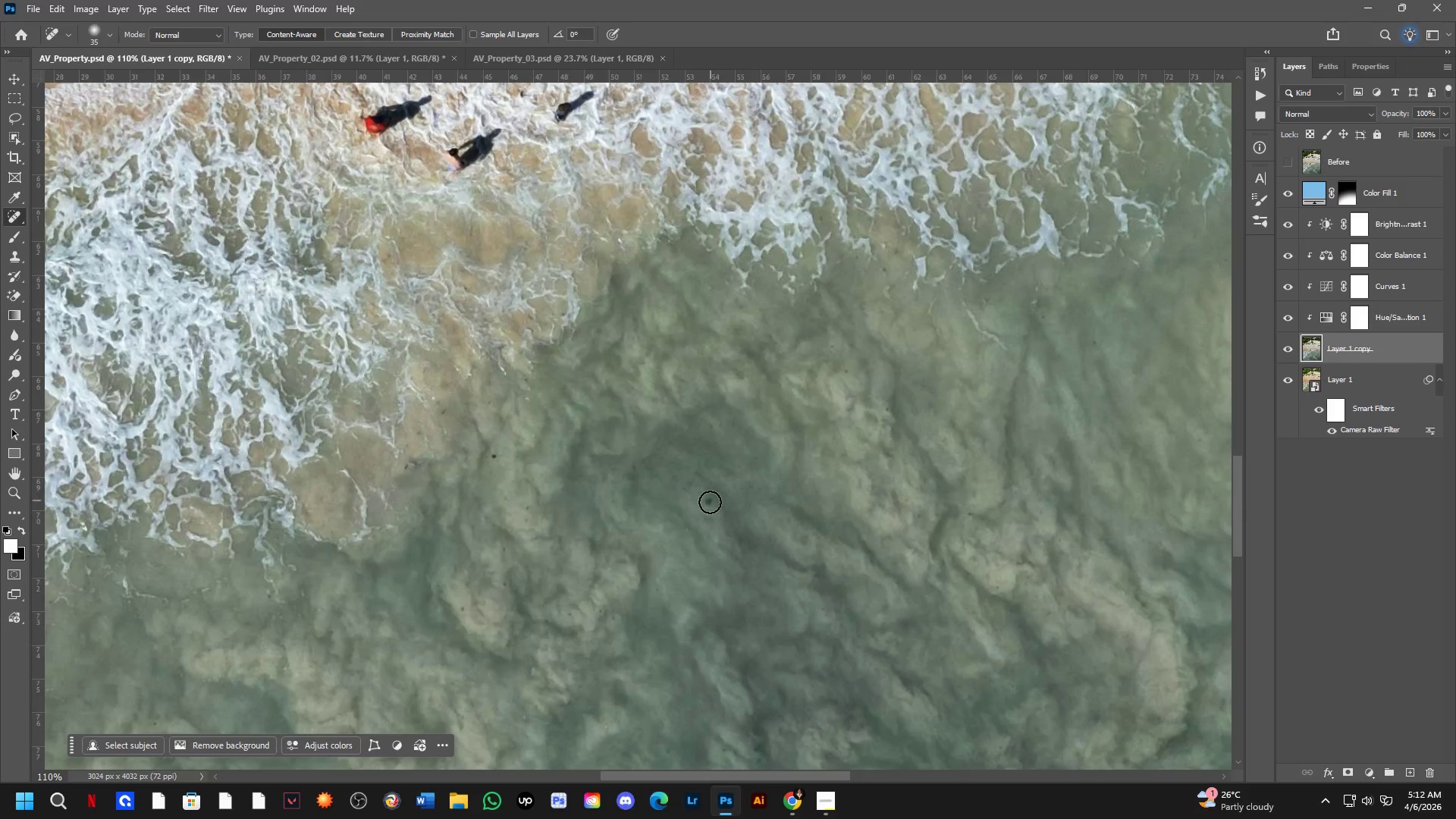 
left_click_drag(start_coordinate=[704, 507], to_coordinate=[710, 504])
 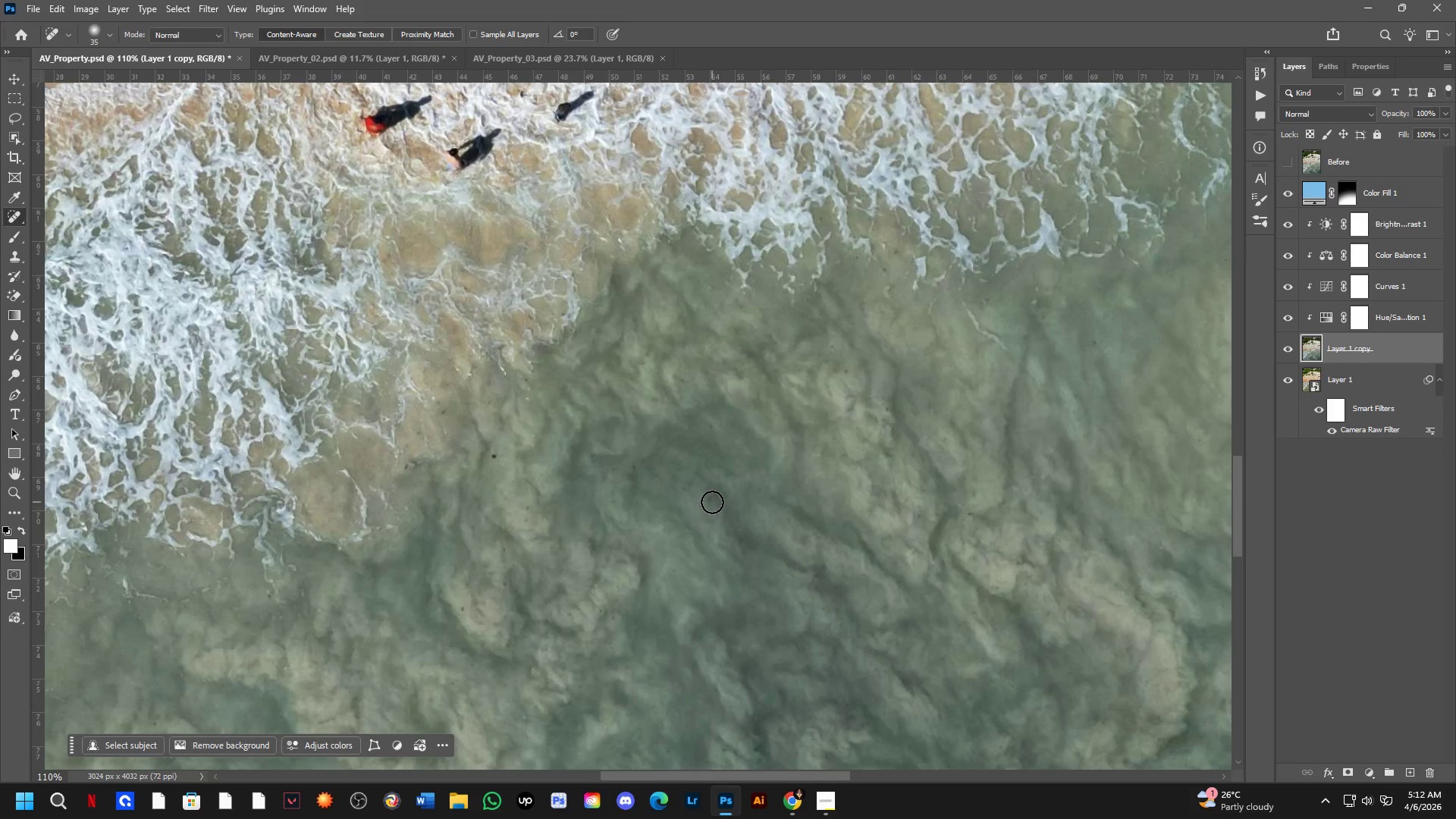 
left_click_drag(start_coordinate=[712, 501], to_coordinate=[690, 510])
 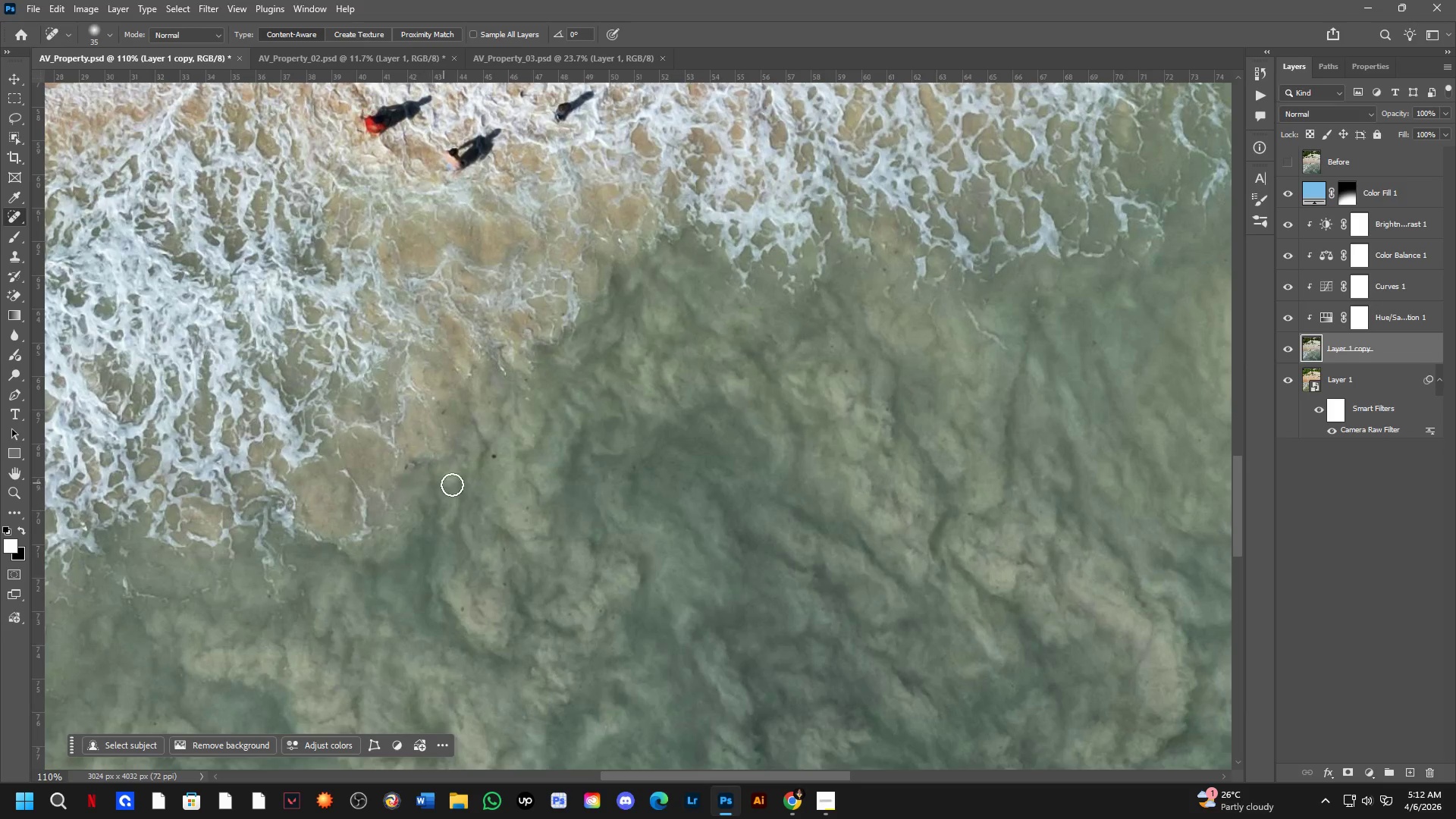 
key(Alt+AltLeft)
 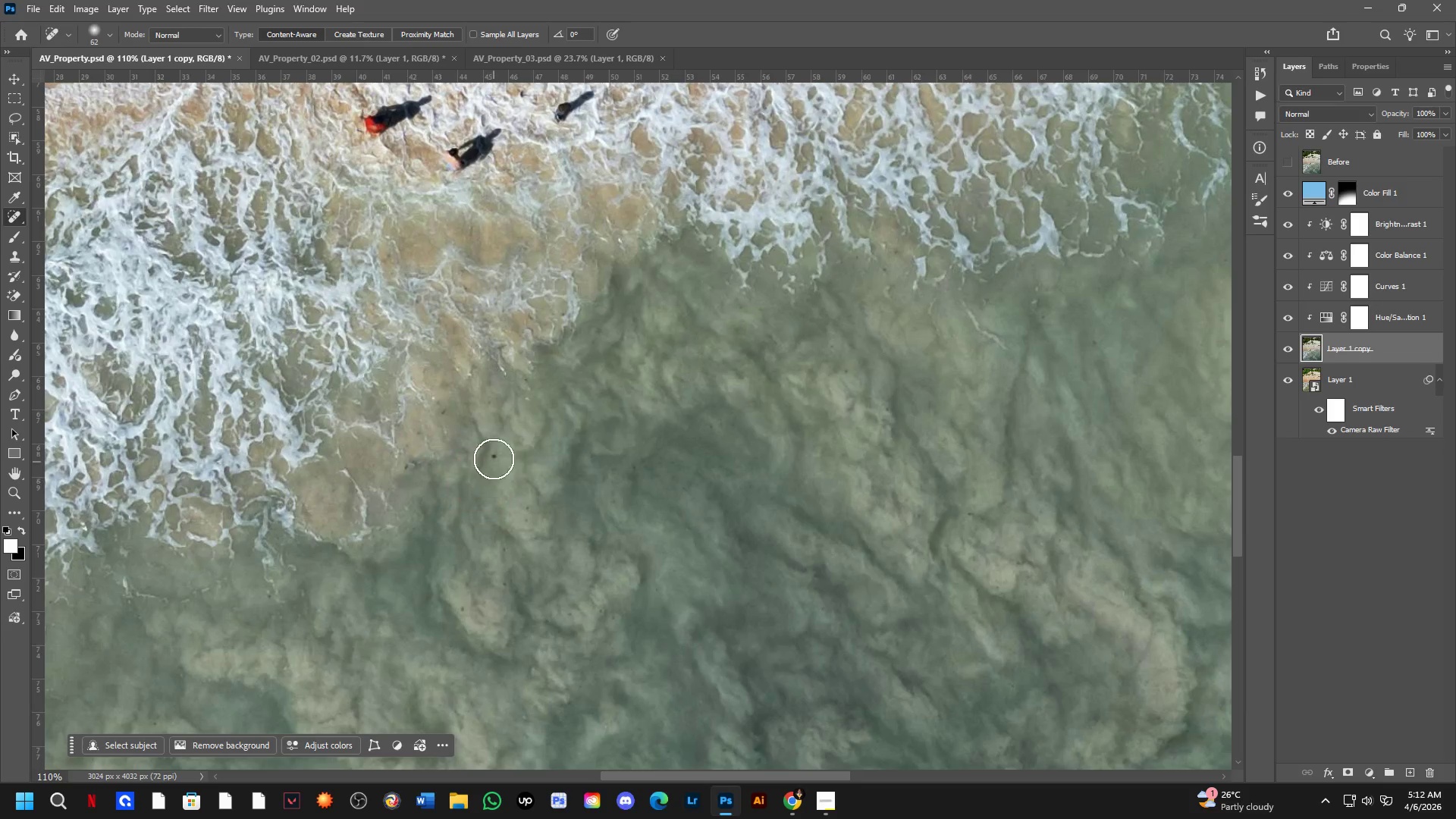 
left_click_drag(start_coordinate=[495, 450], to_coordinate=[489, 461])
 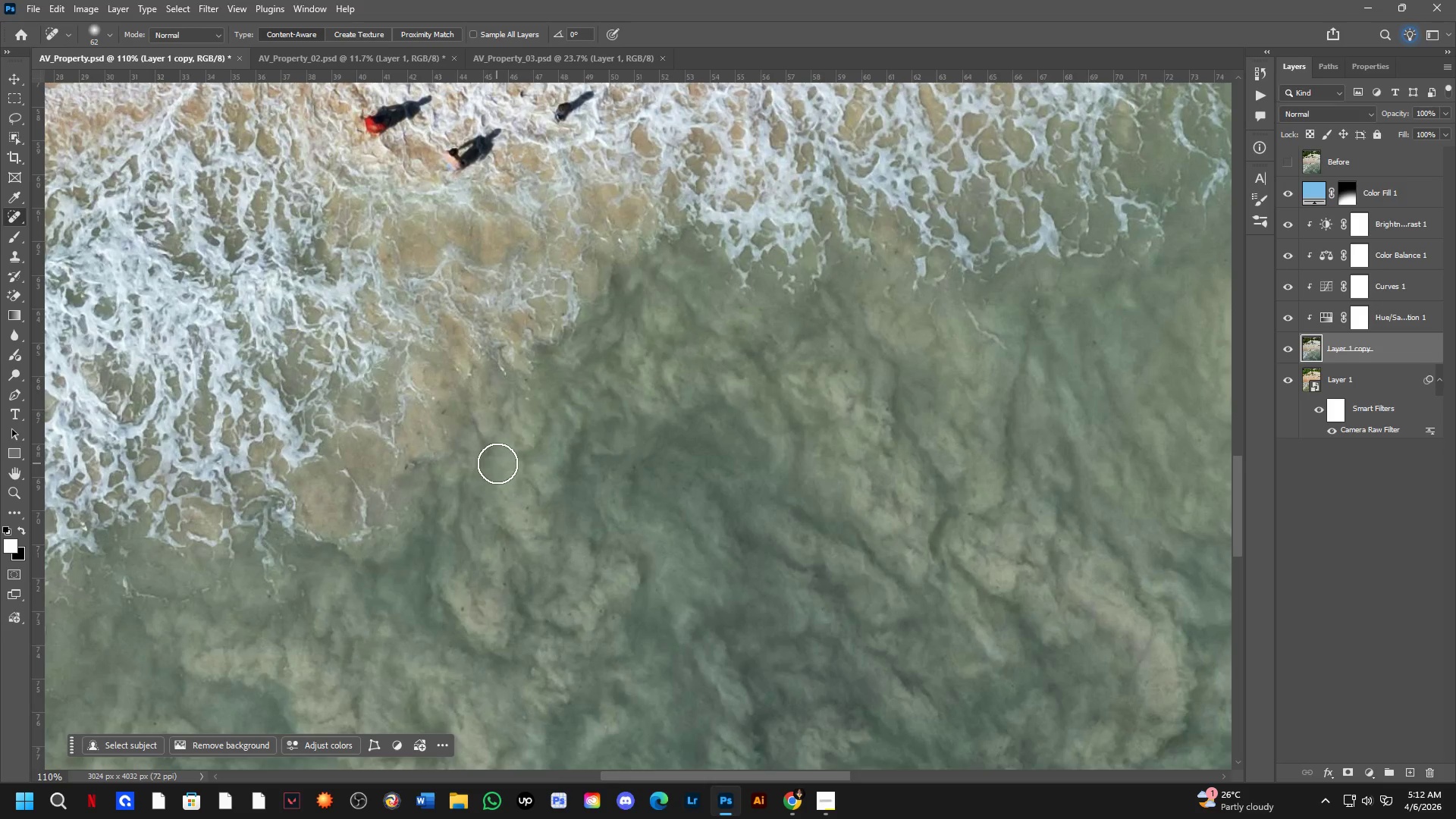 
key(Shift+ShiftLeft)
 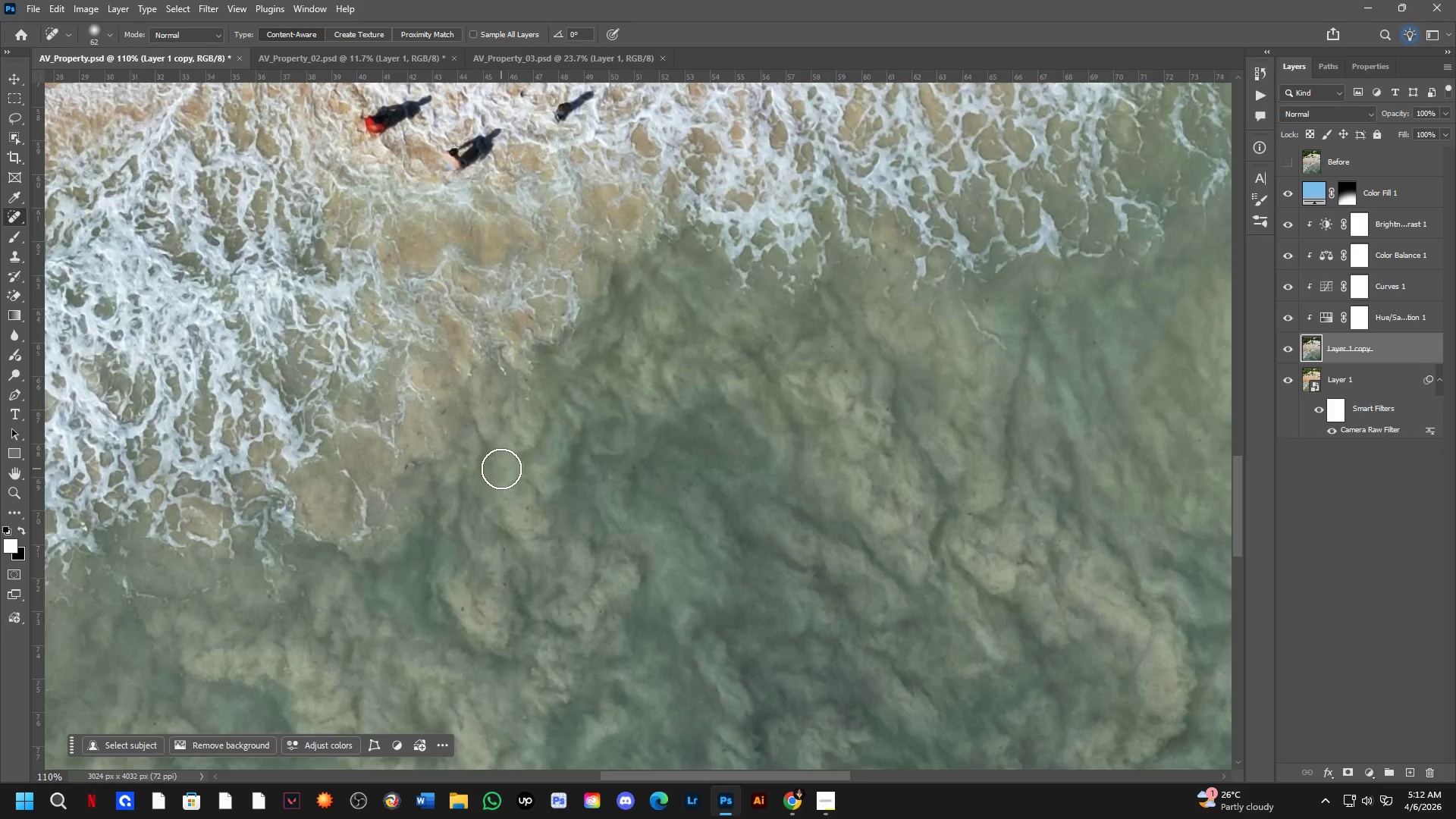 
hold_key(key=Space, duration=0.42)
 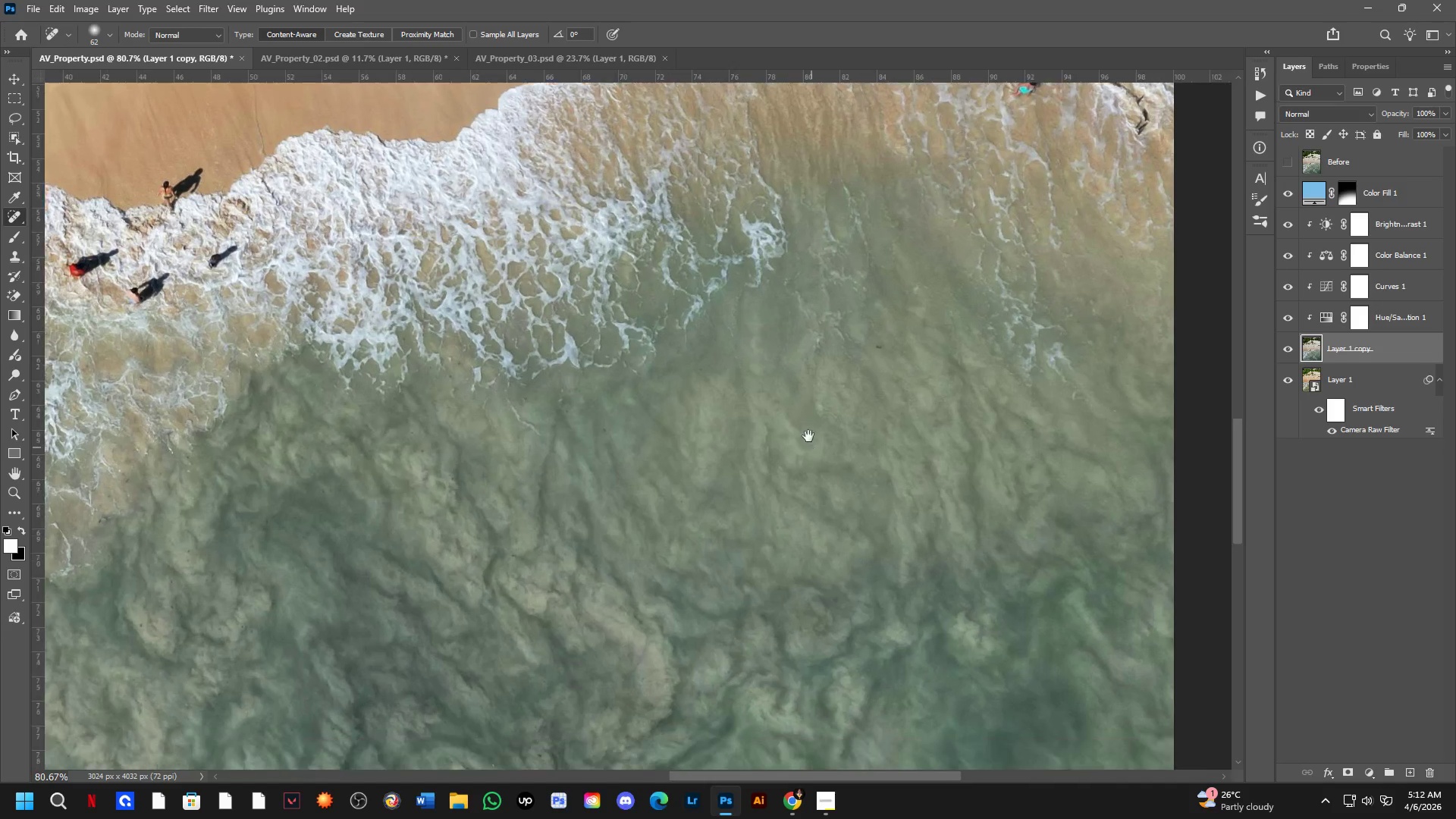 
left_click_drag(start_coordinate=[763, 438], to_coordinate=[526, 512])
 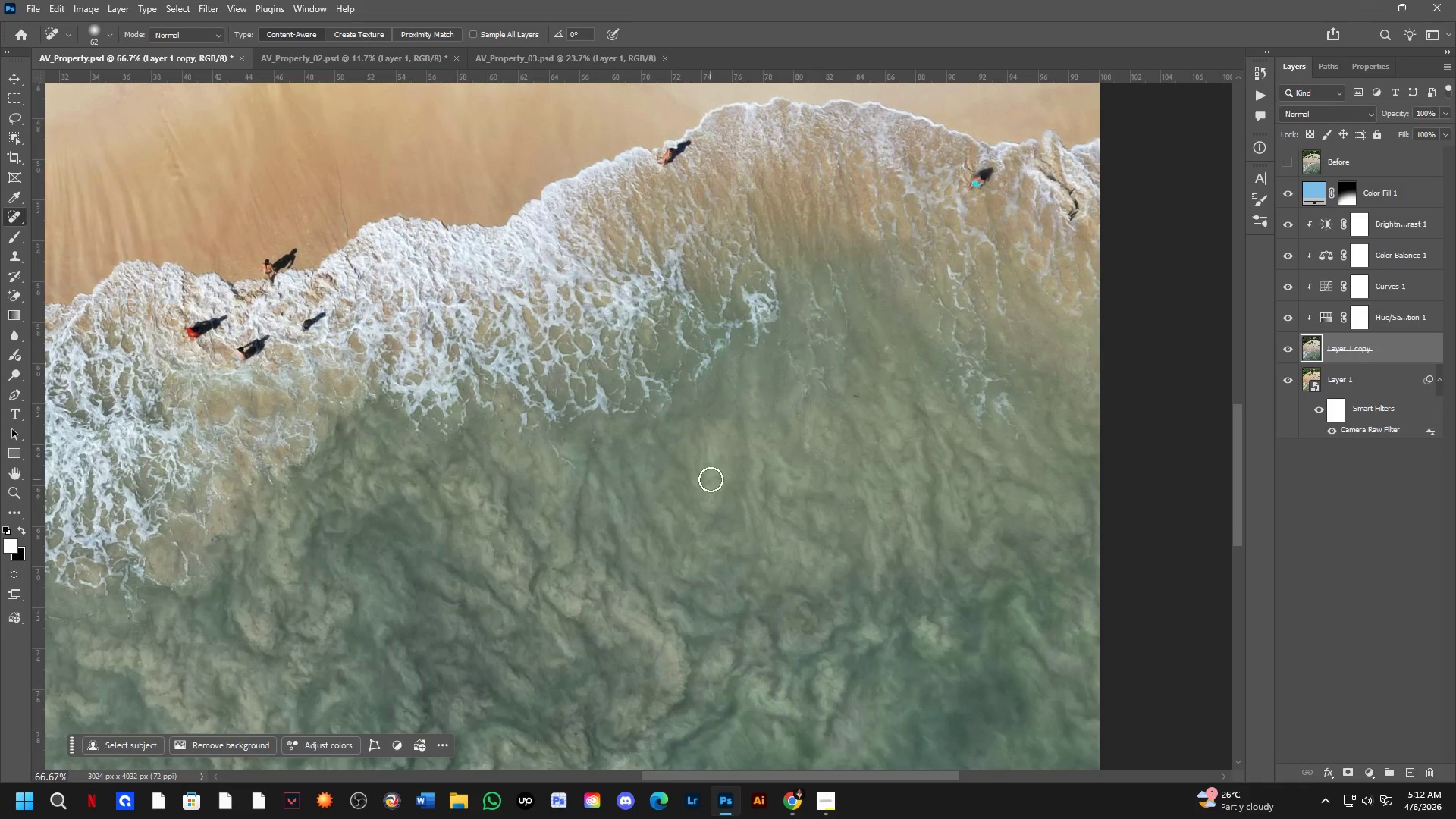 
scroll: coordinate [516, 466], scroll_direction: down, amount: 2.0
 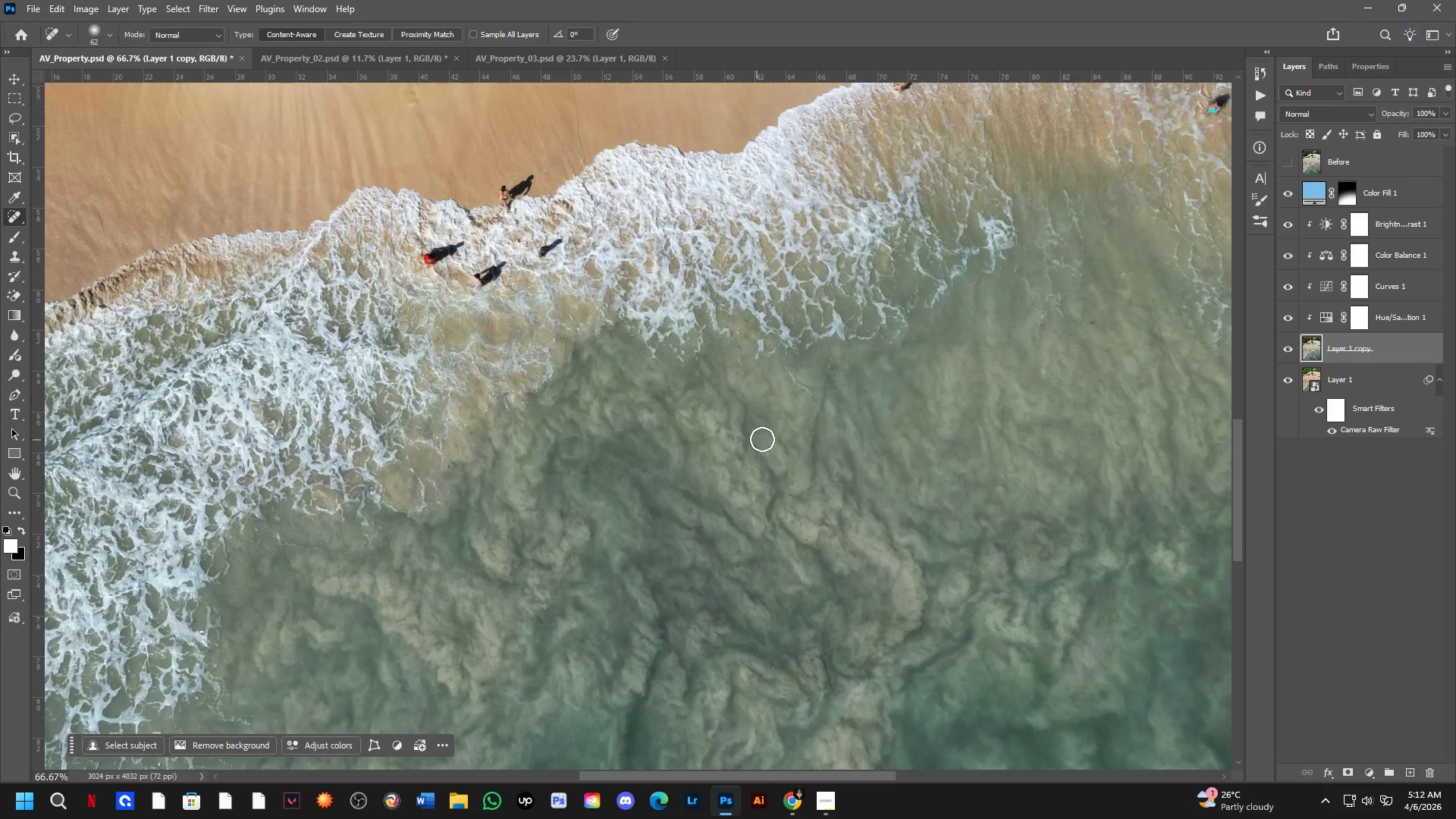 
hold_key(key=Space, duration=0.52)
 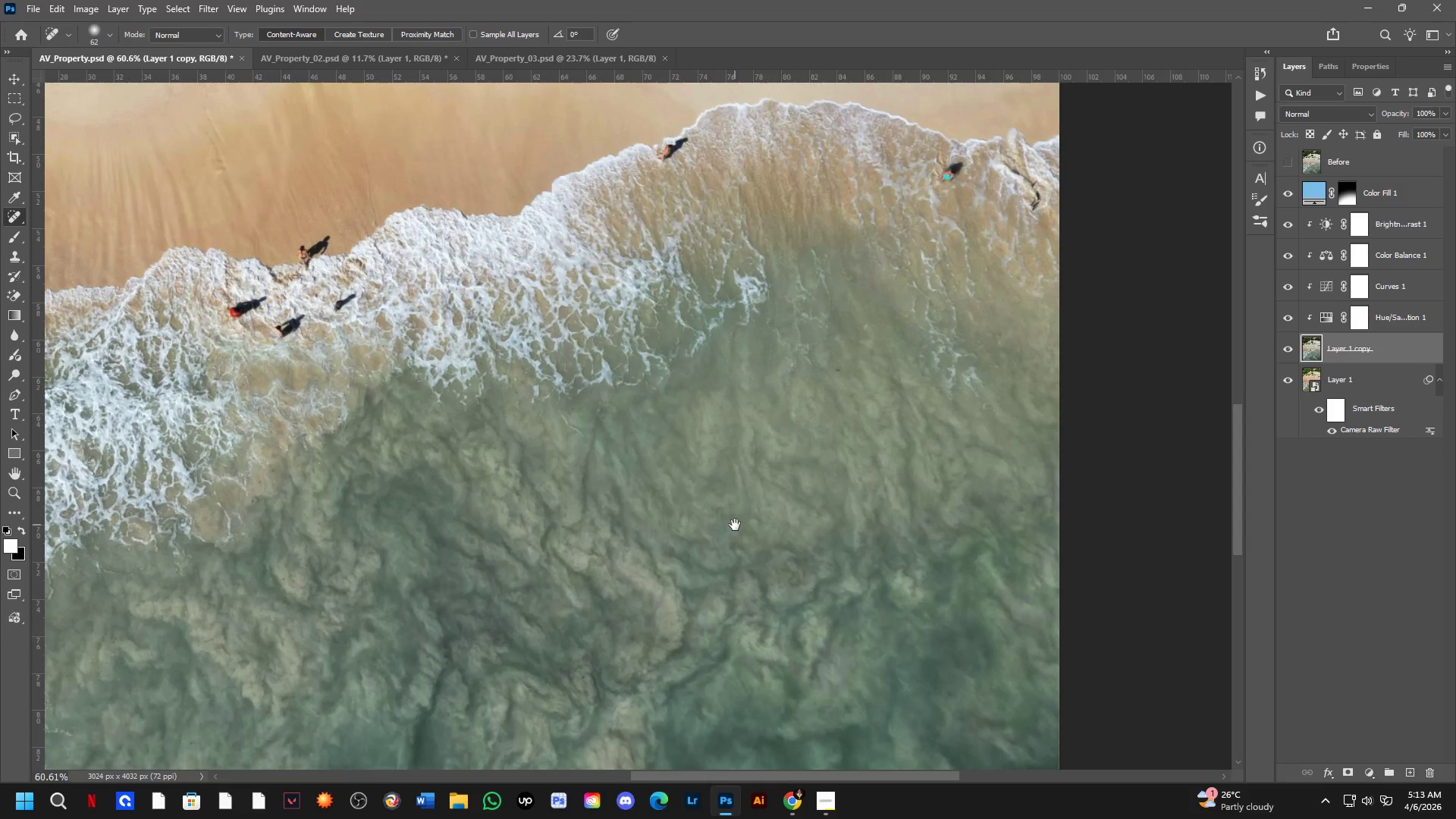 
left_click_drag(start_coordinate=[820, 485], to_coordinate=[805, 425])
 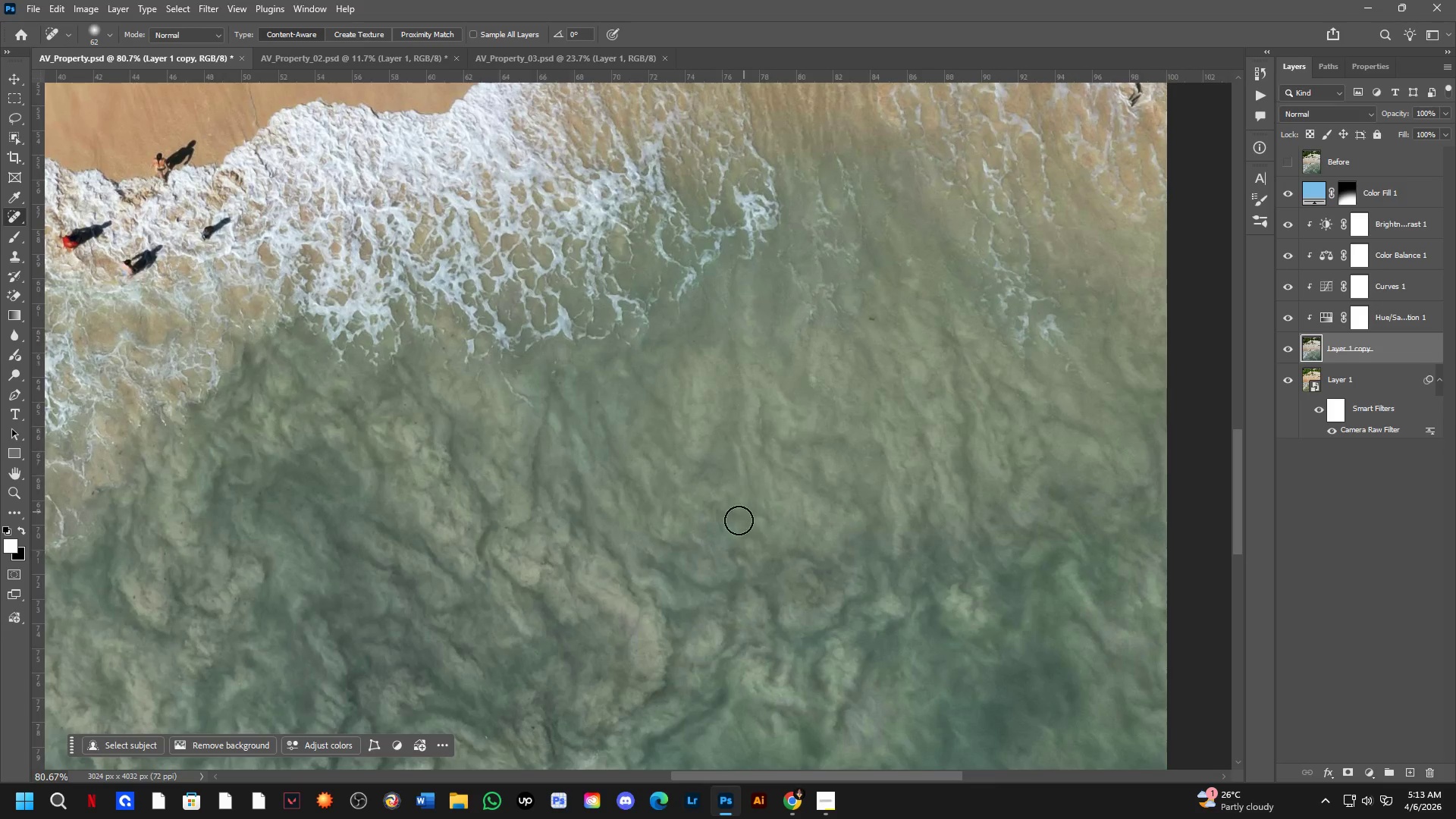 
scroll: coordinate [711, 479], scroll_direction: up, amount: 2.0
 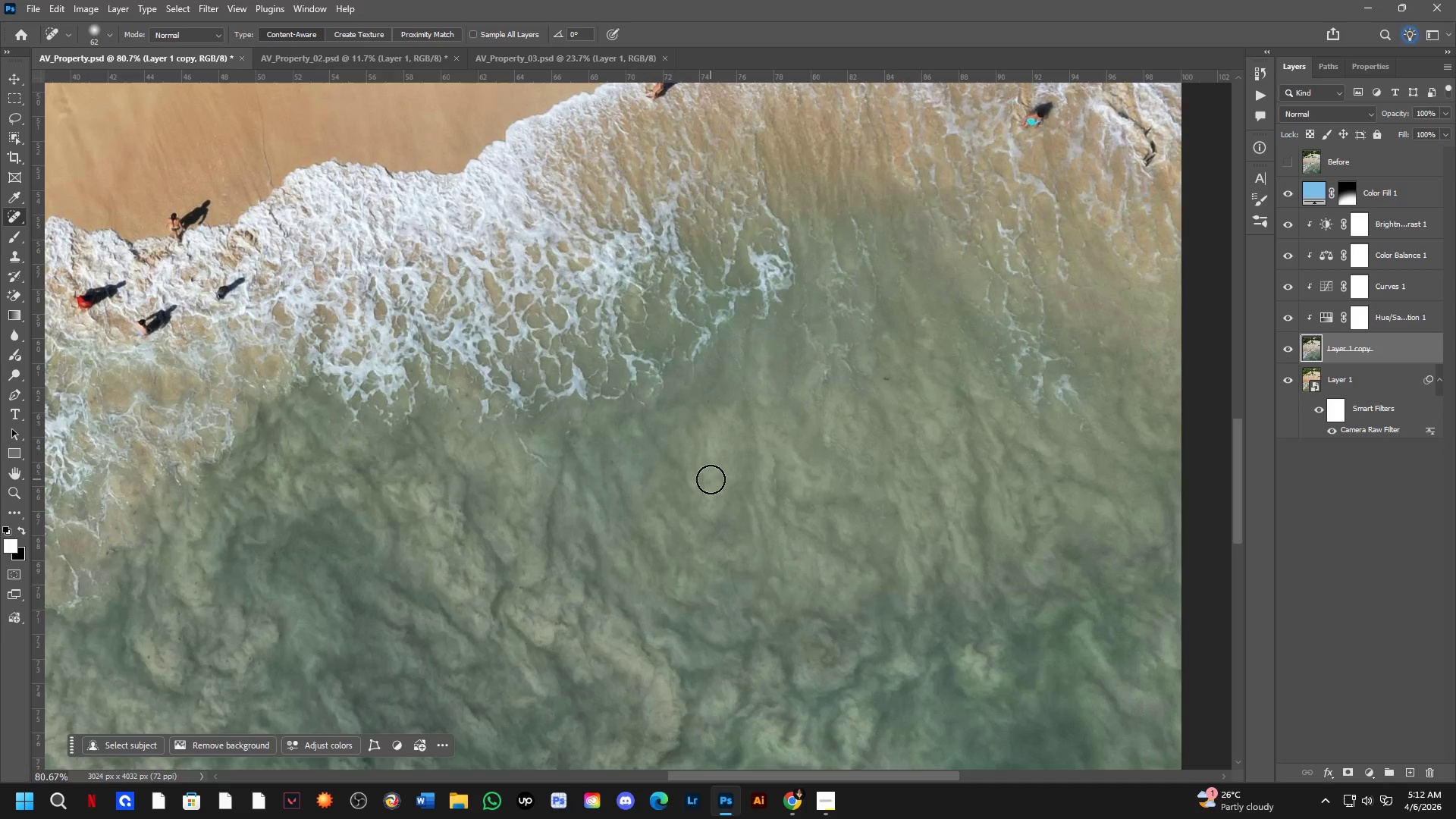 
hold_key(key=Space, duration=0.59)
 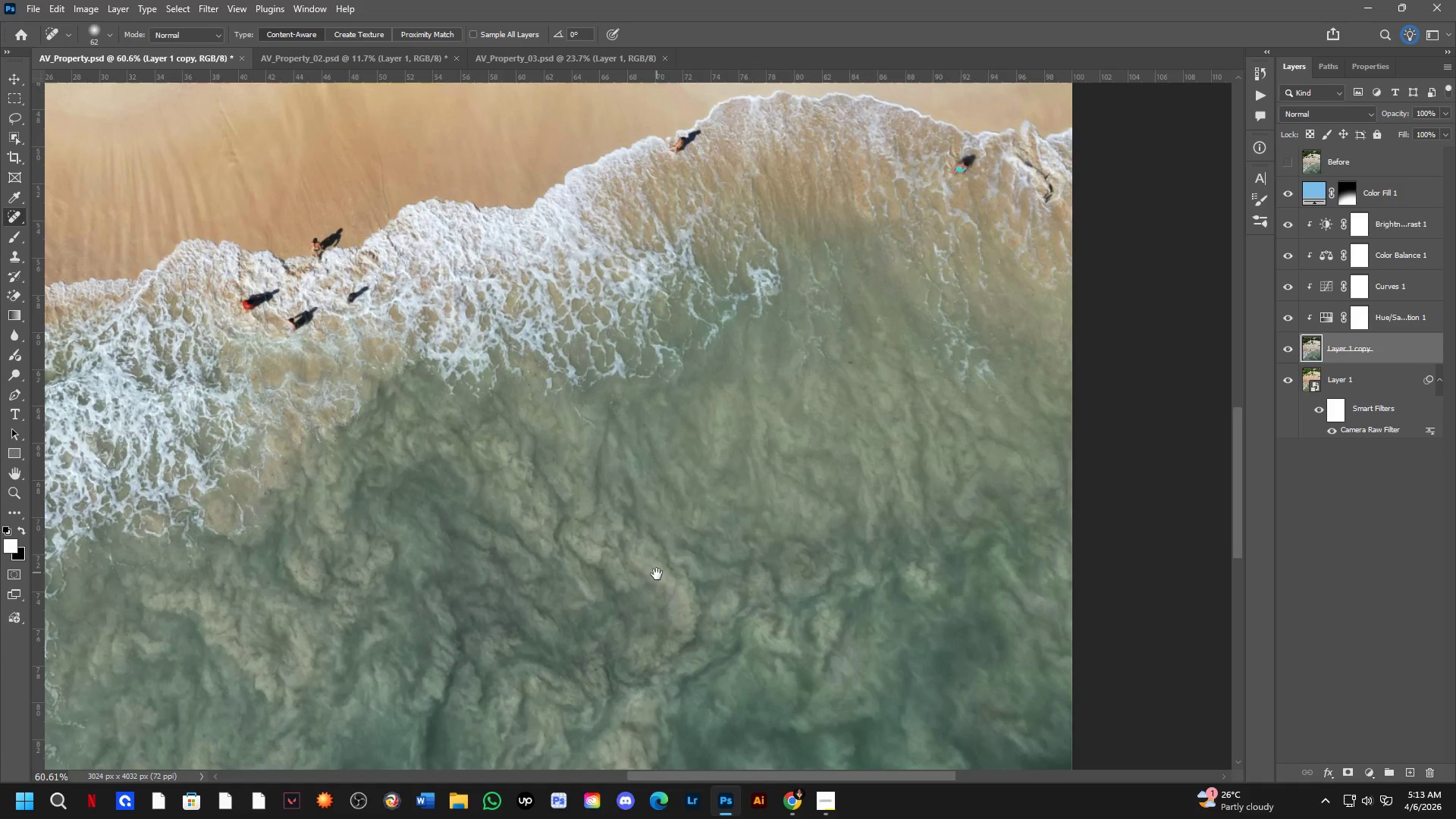 
left_click_drag(start_coordinate=[735, 525], to_coordinate=[748, 495])
 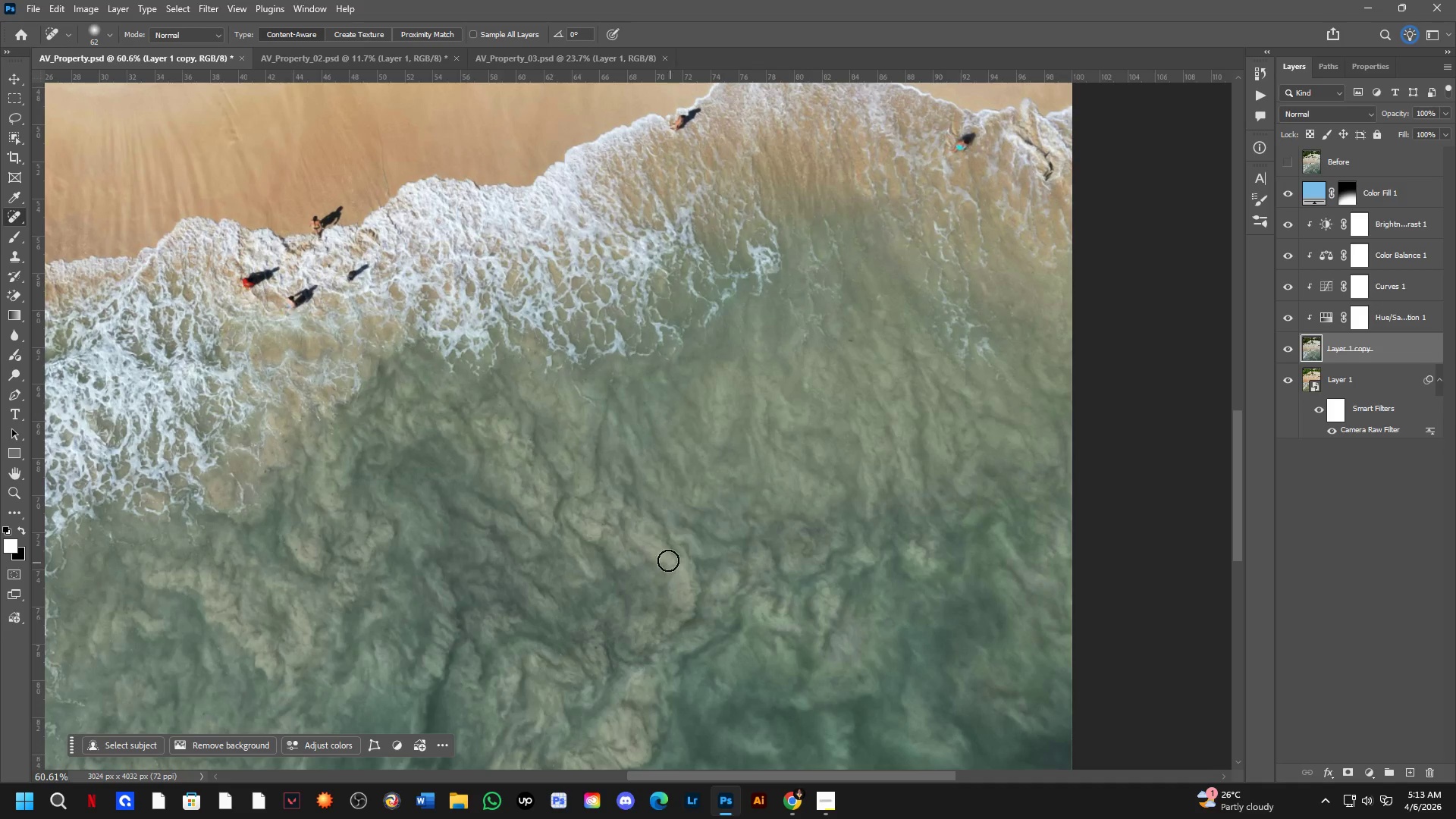 
scroll: coordinate [736, 525], scroll_direction: down, amount: 3.0
 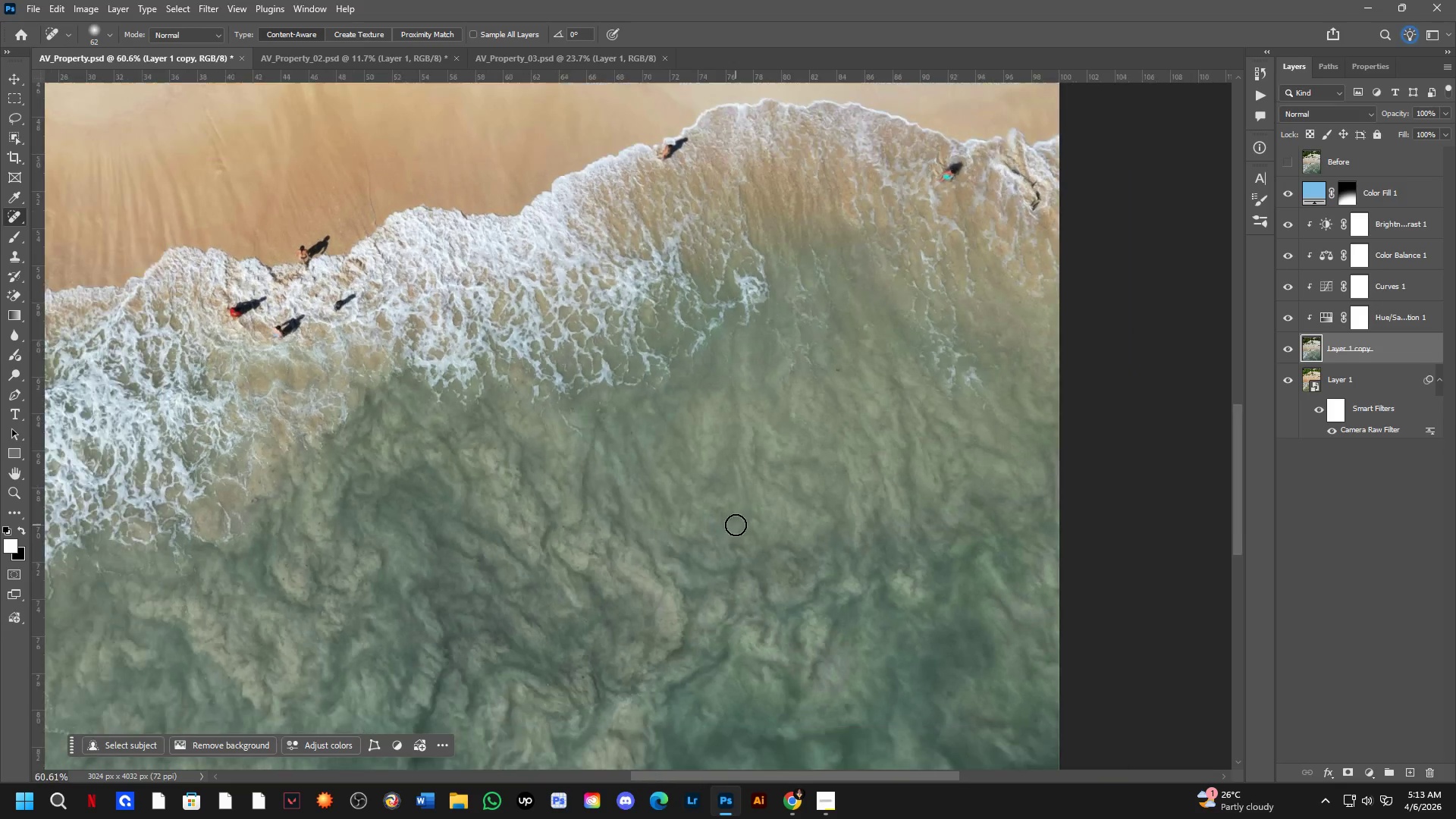 
hold_key(key=Space, duration=0.52)
 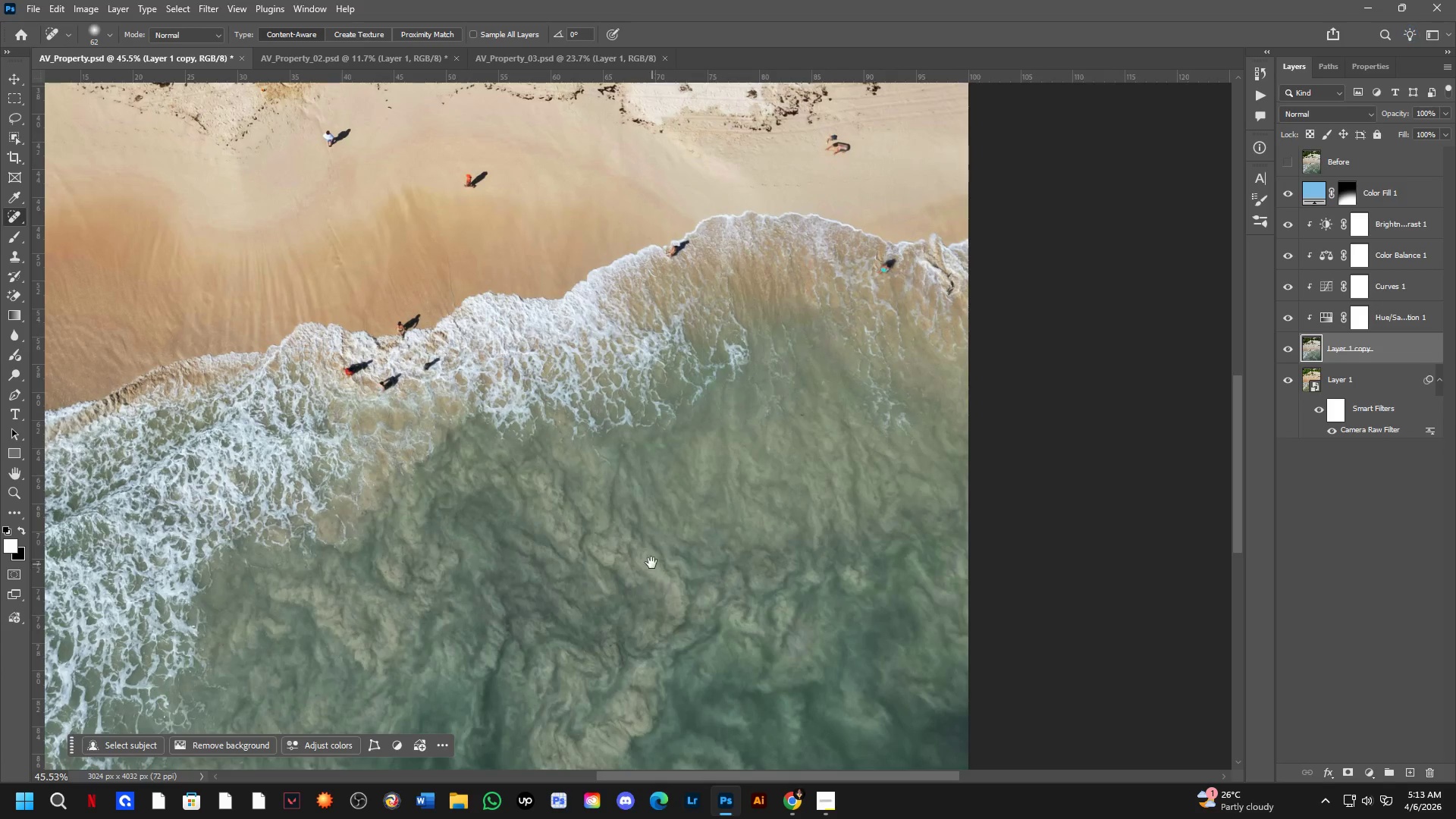 
left_click_drag(start_coordinate=[657, 550], to_coordinate=[657, 574])
 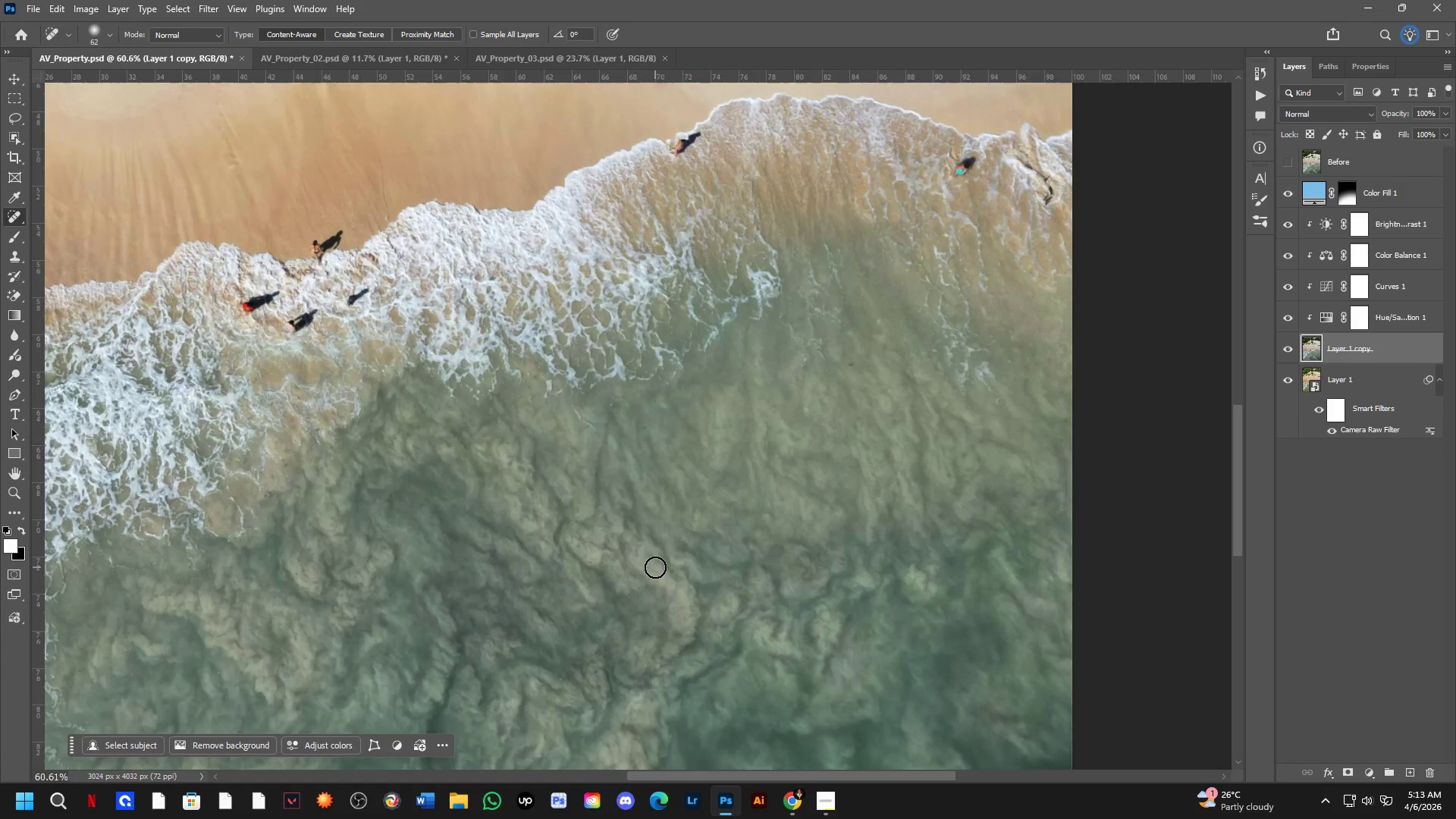 
hold_key(key=Space, duration=0.48)
 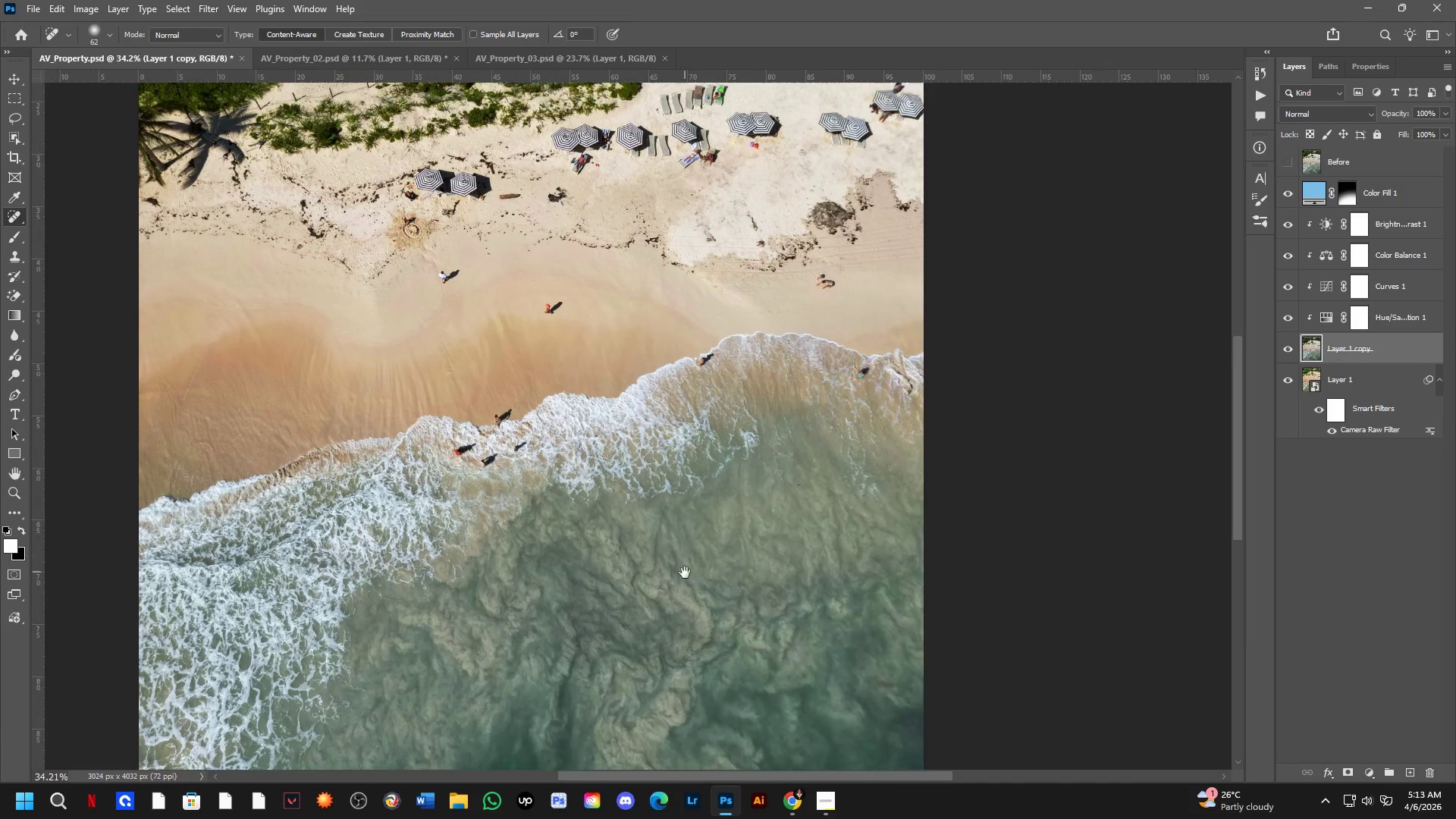 
left_click_drag(start_coordinate=[651, 562], to_coordinate=[679, 562])
 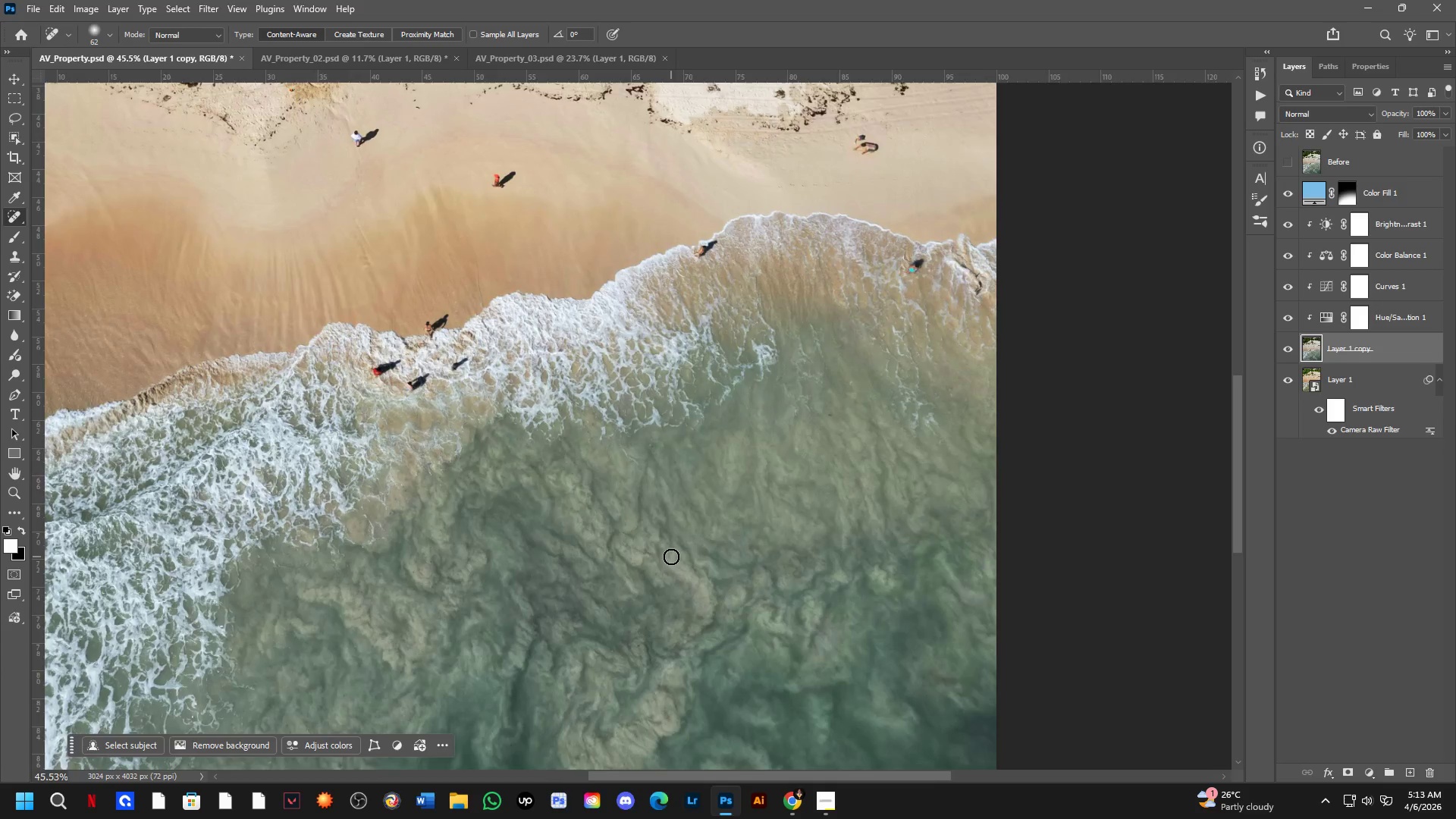 
scroll: coordinate [655, 567], scroll_direction: down, amount: 3.0
 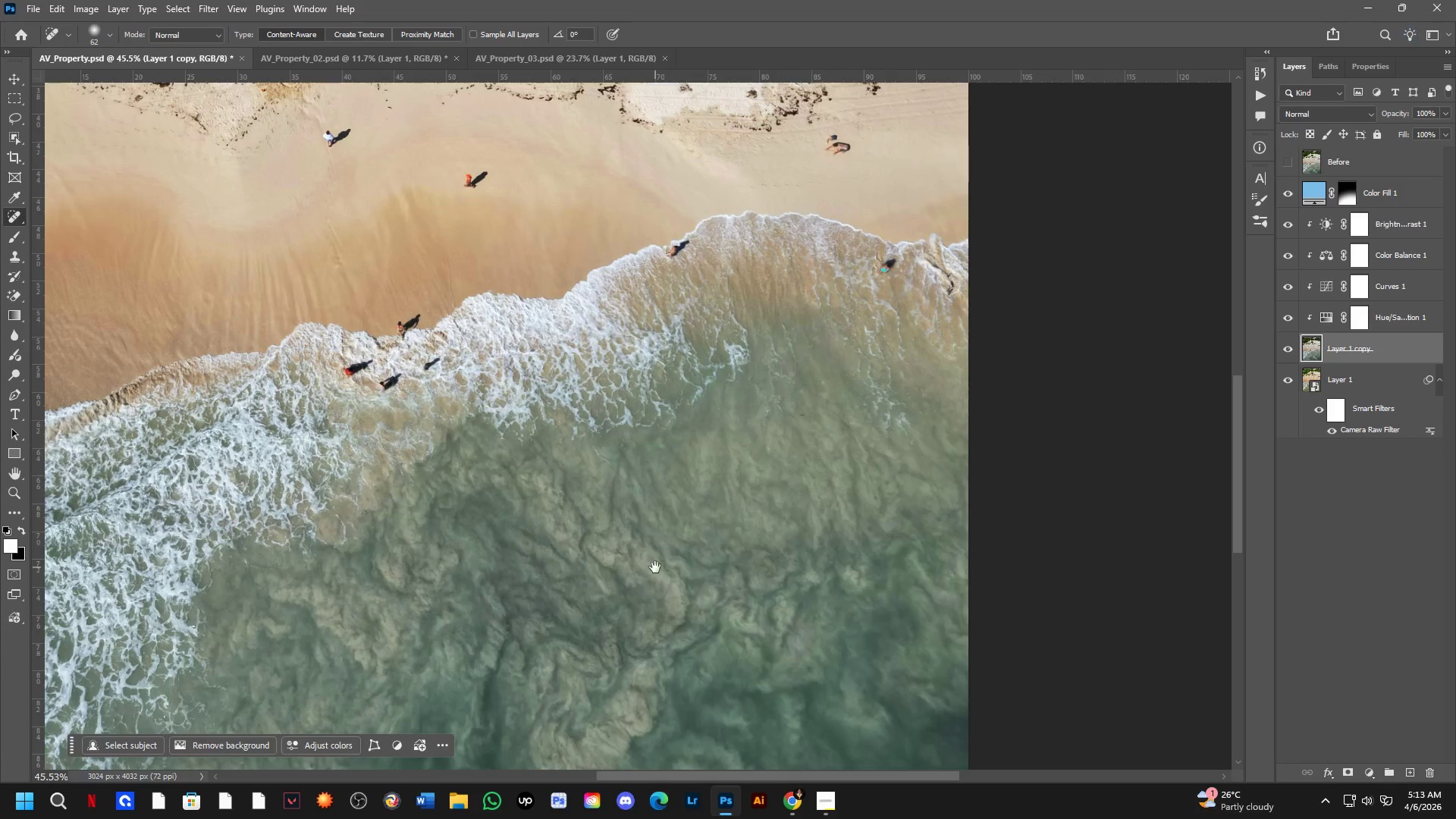 
hold_key(key=Space, duration=0.53)
 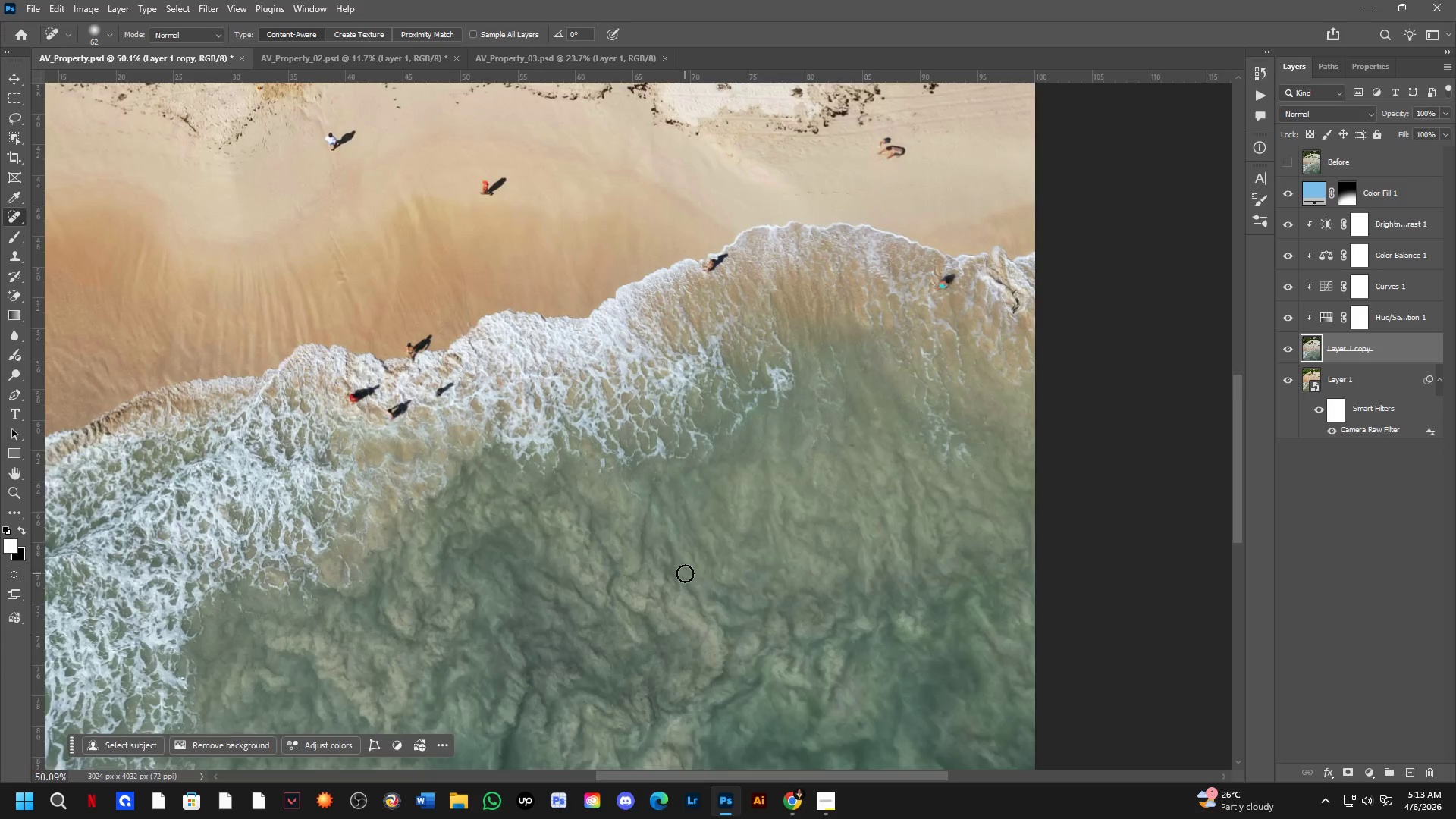 
left_click_drag(start_coordinate=[675, 537], to_coordinate=[685, 573])
 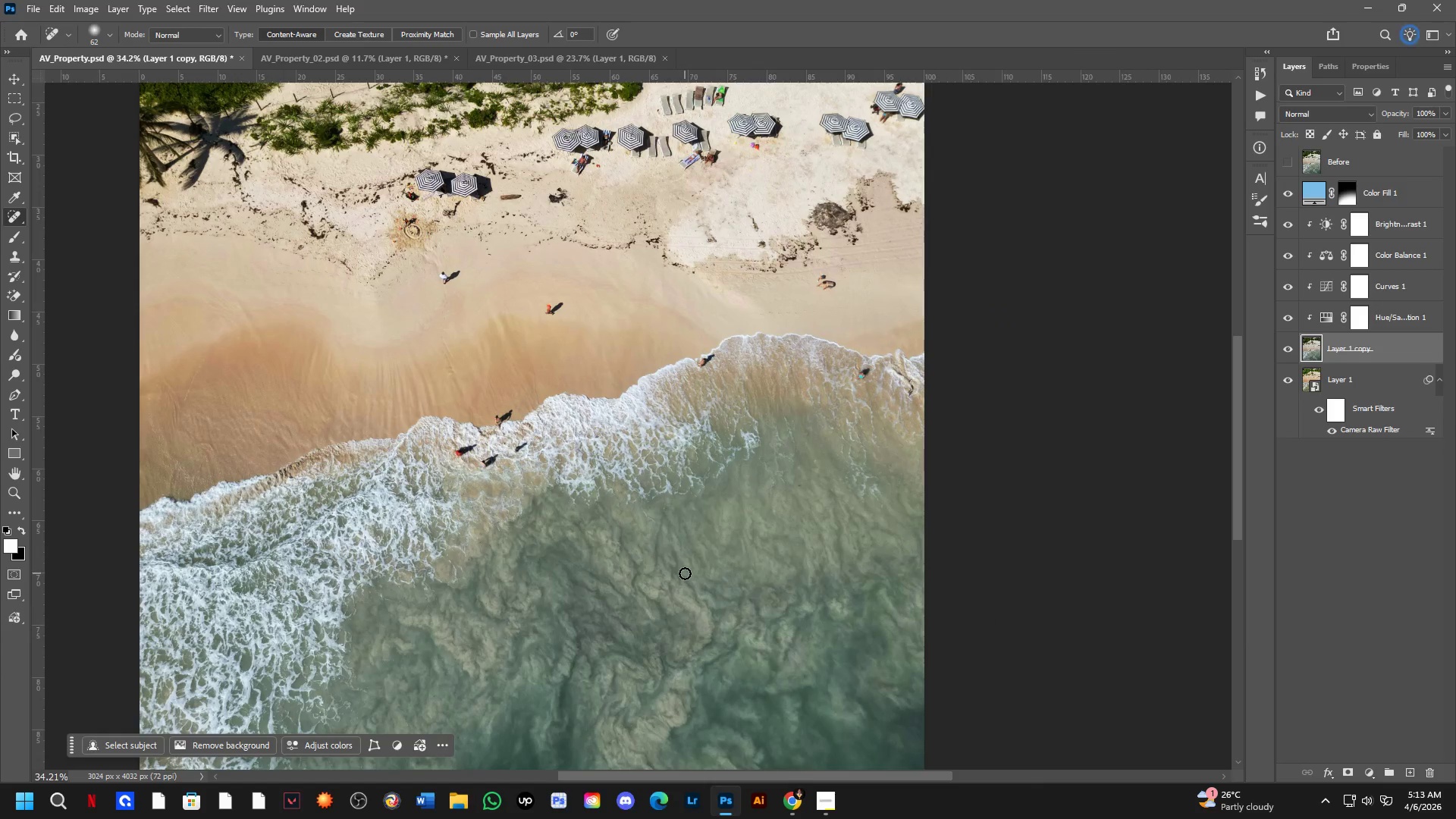 
scroll: coordinate [665, 557], scroll_direction: down, amount: 3.0
 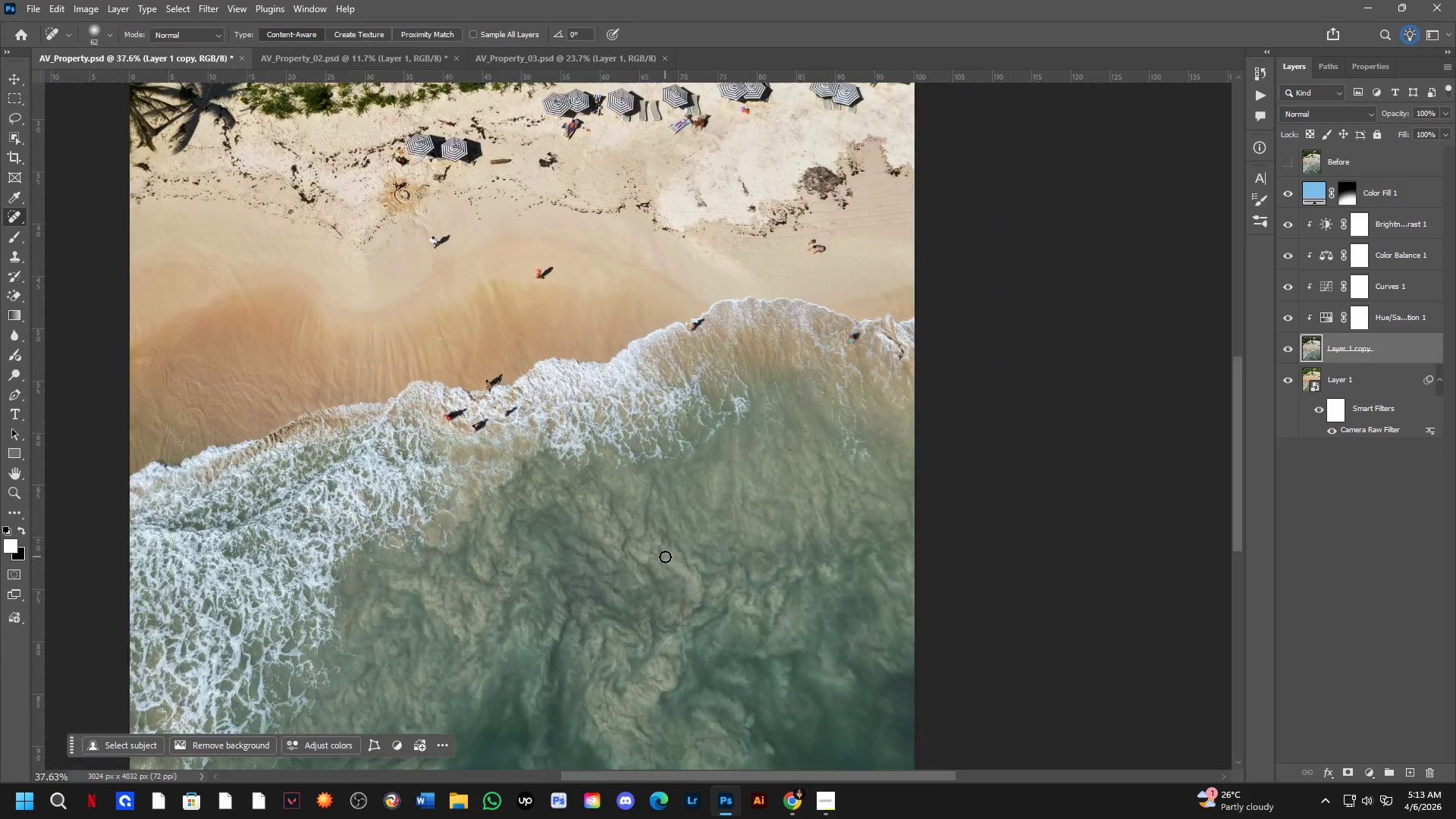 
scroll: coordinate [676, 573], scroll_direction: up, amount: 10.0
 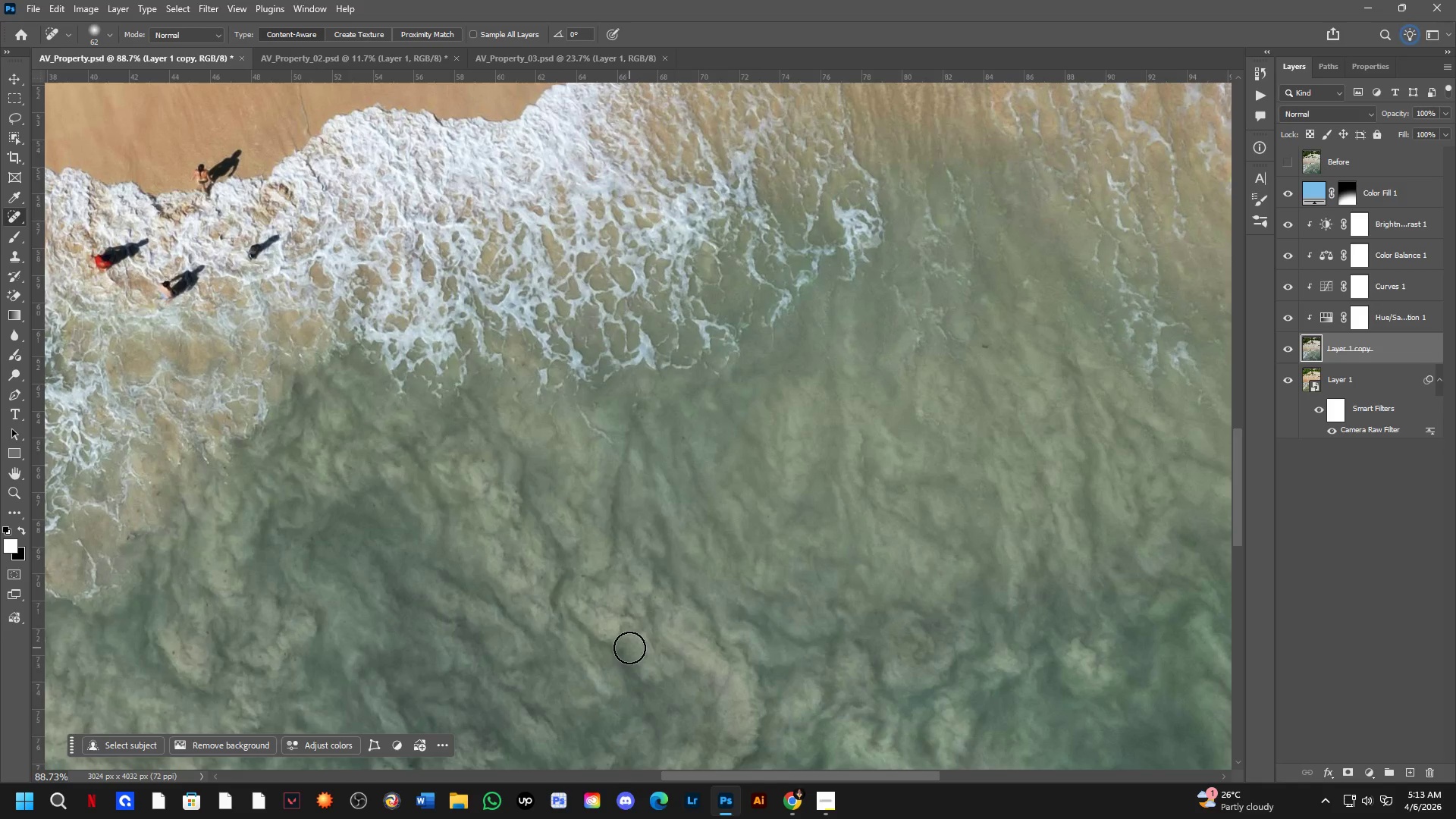 
key(Alt+AltLeft)
 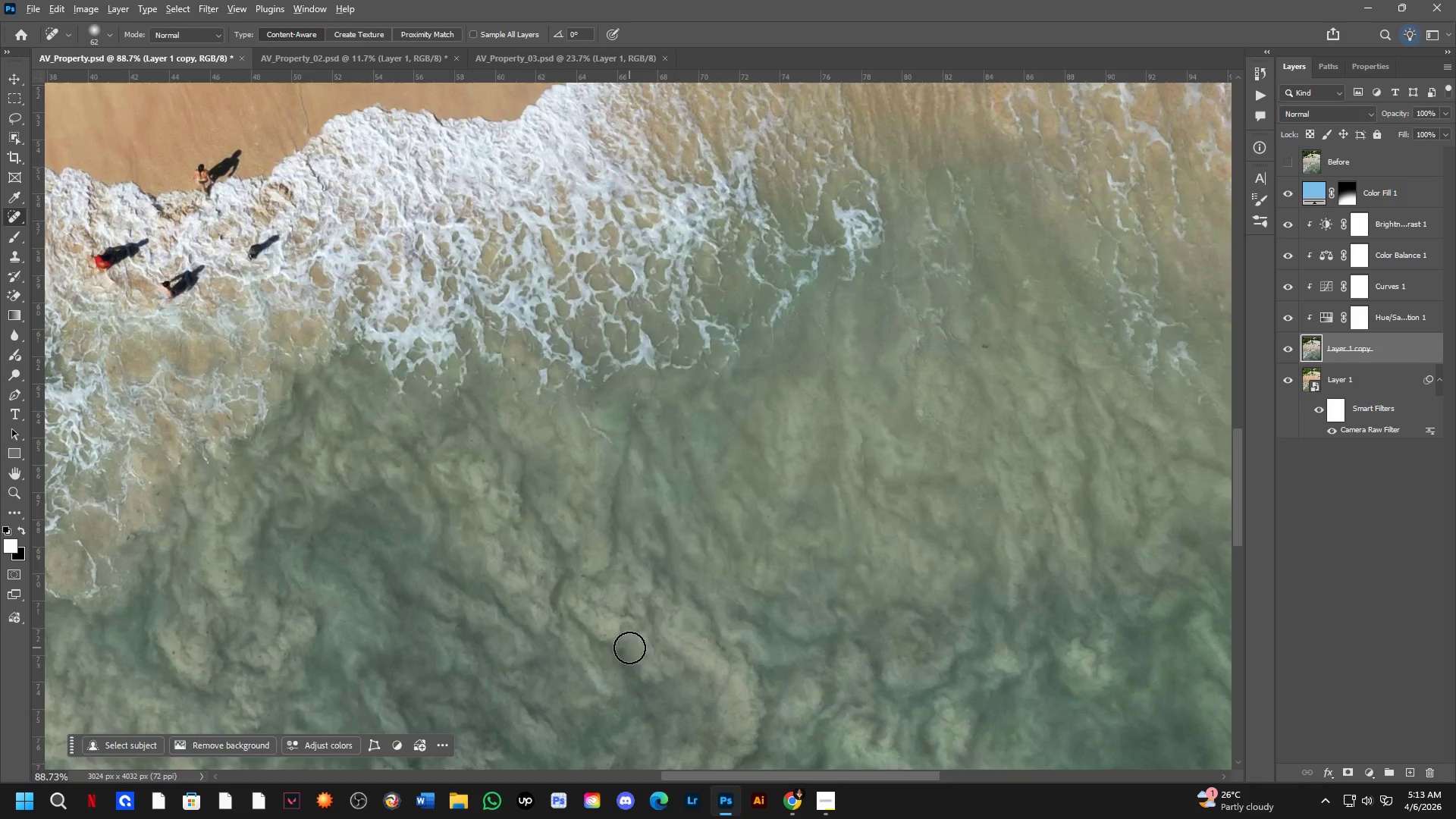 
key(Alt+Tab)